 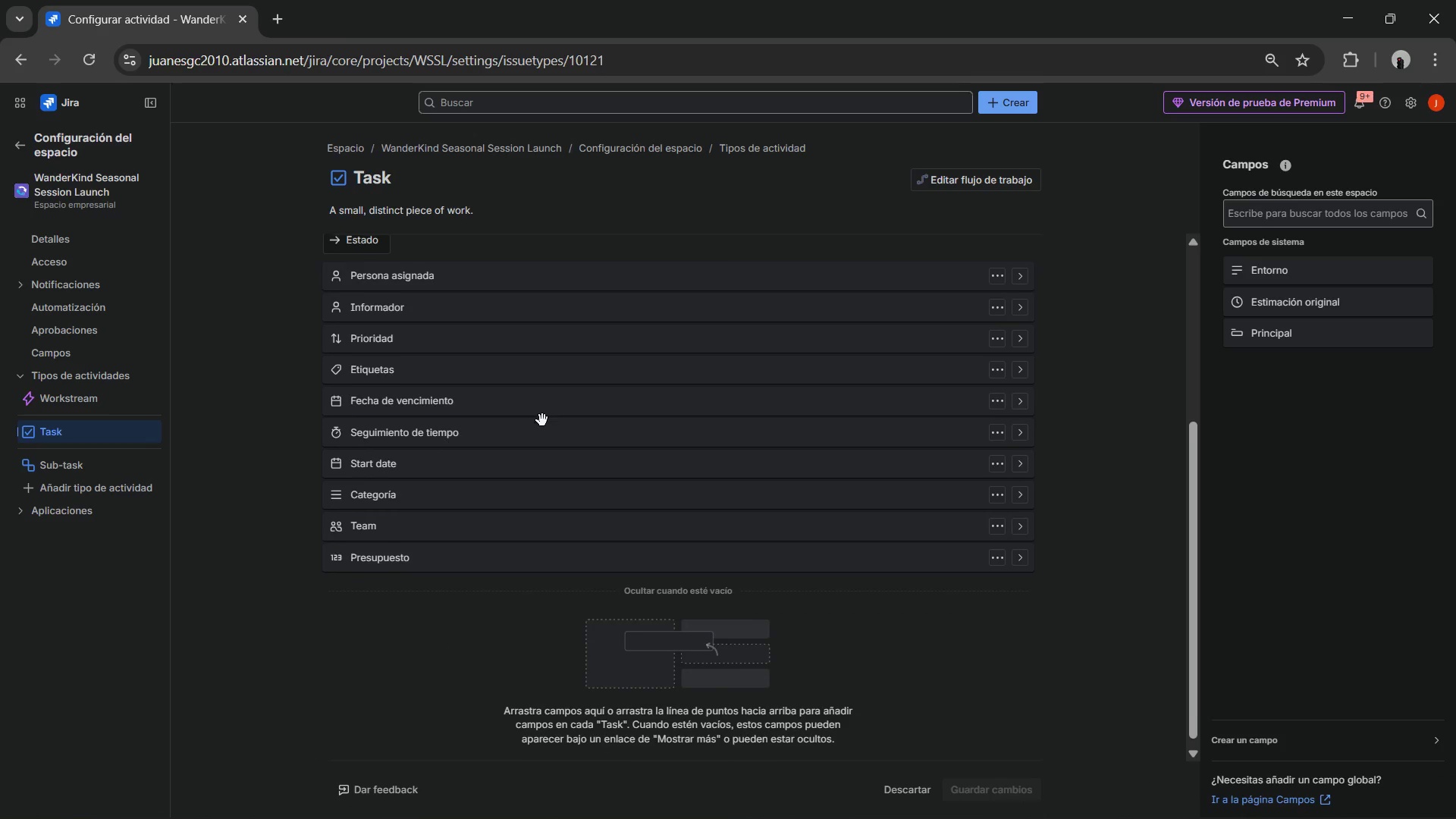 
scroll: coordinate [542, 420], scroll_direction: up, amount: 7.0
 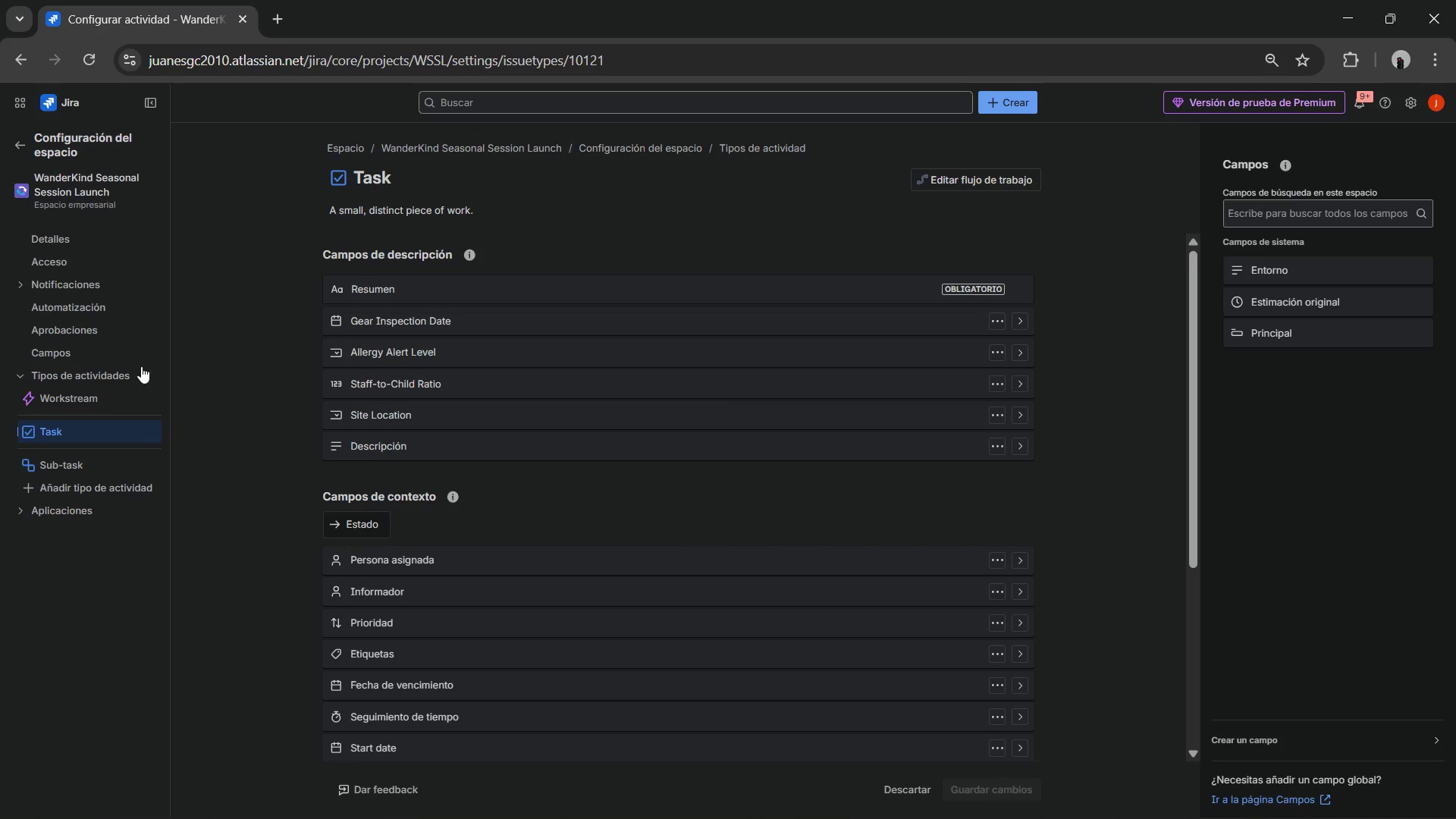 
left_click([17, 137])
 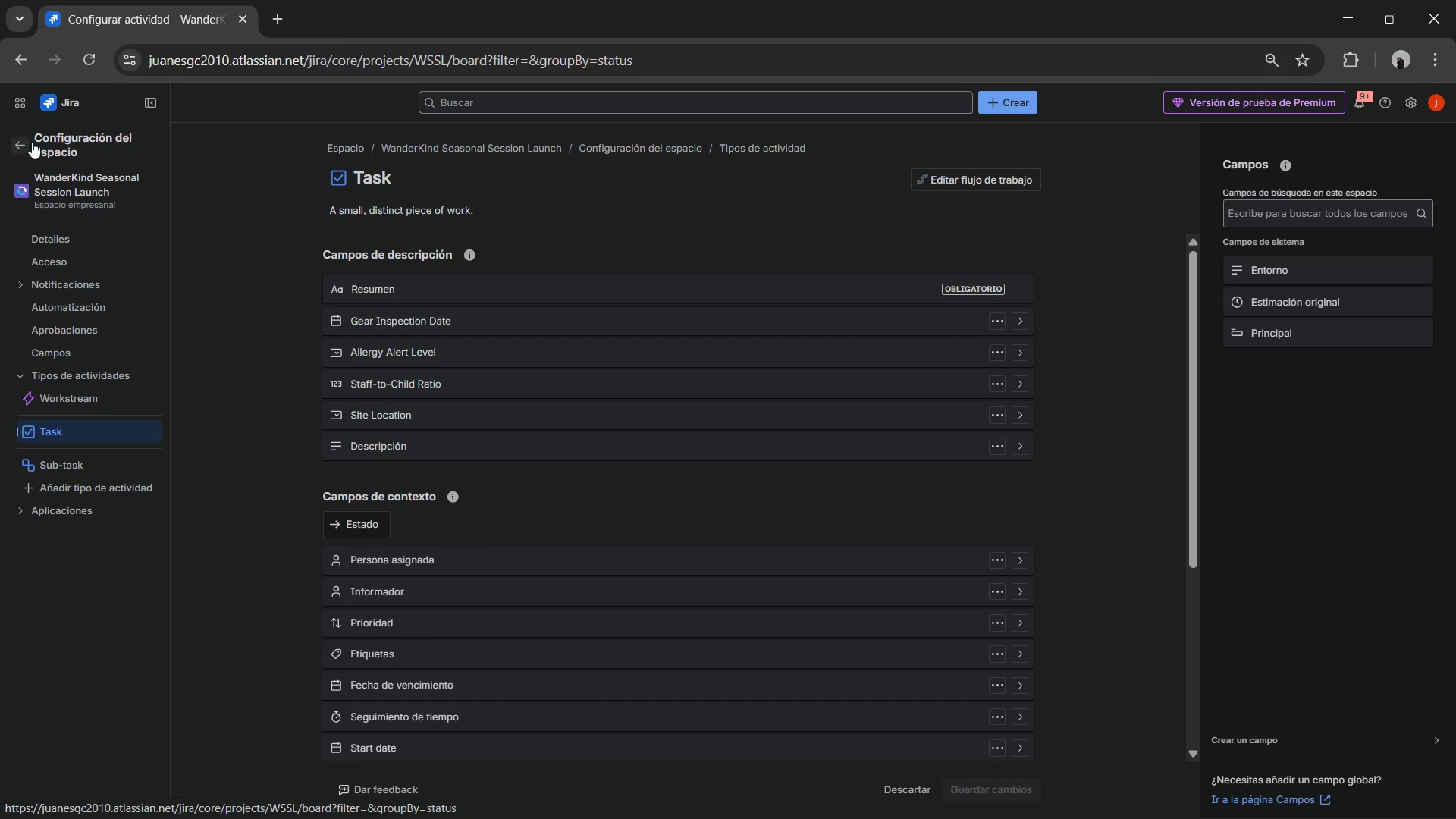 
mouse_move([146, 169])
 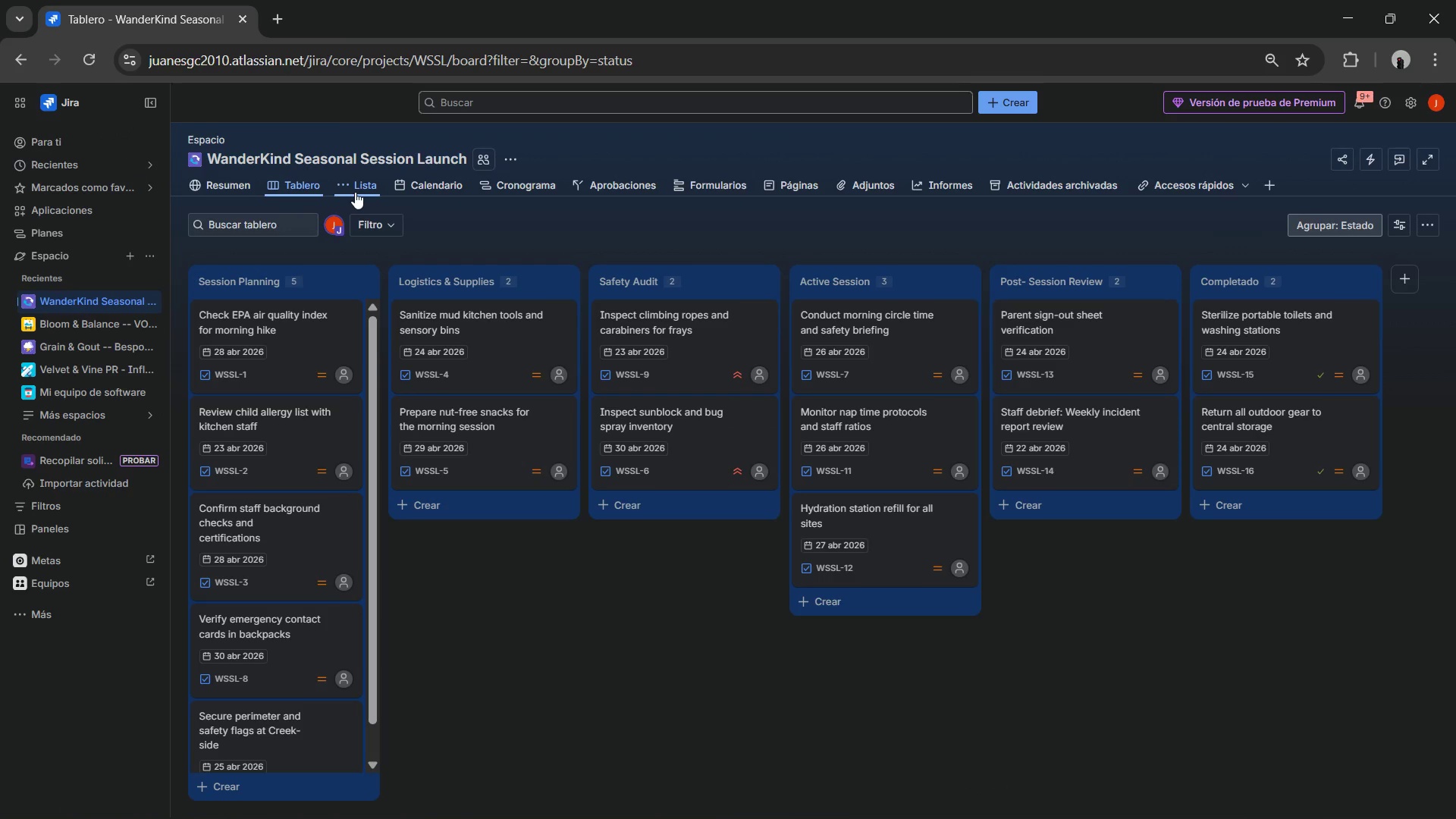 
left_click([355, 192])
 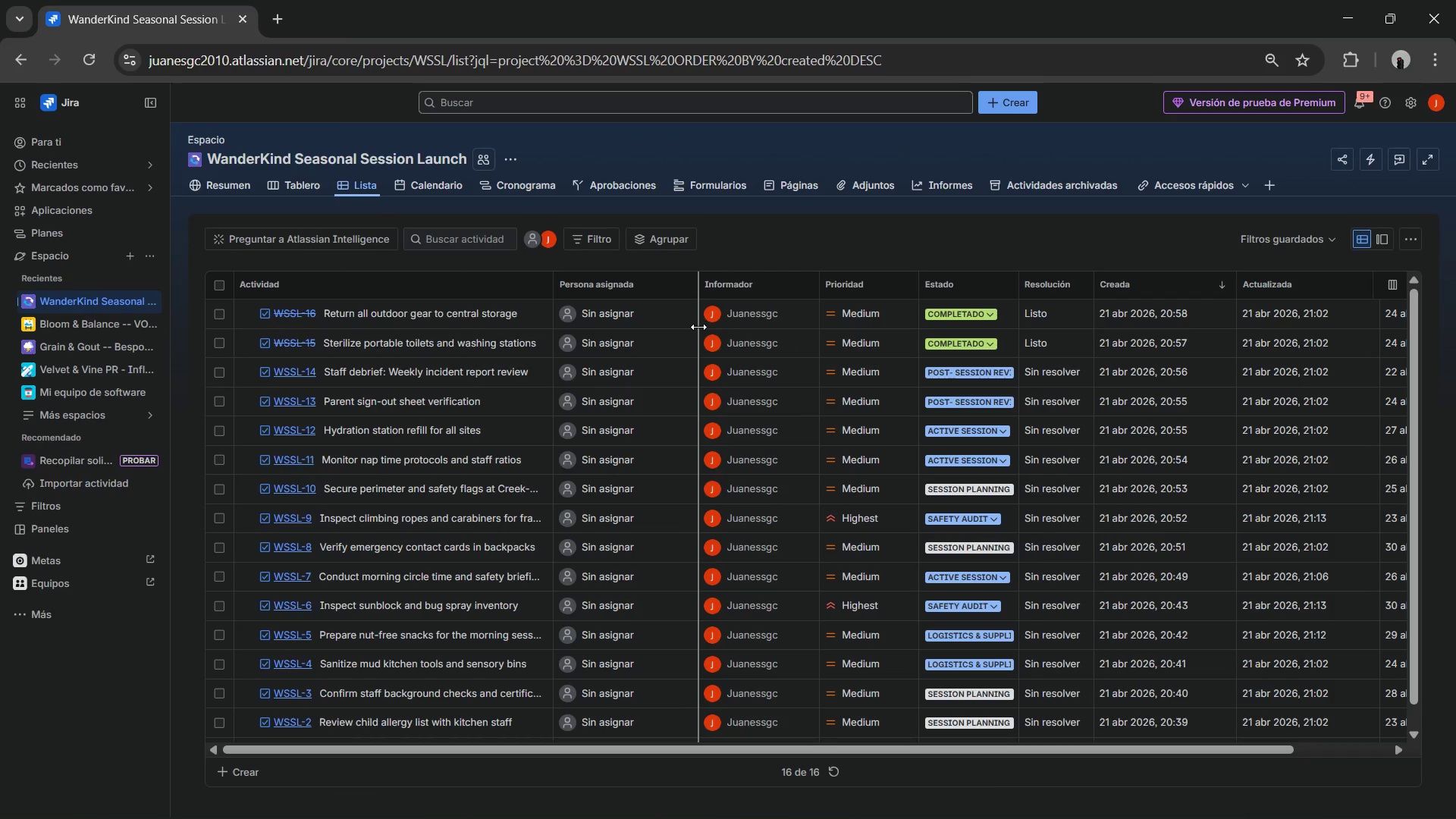 
wait(10.08)
 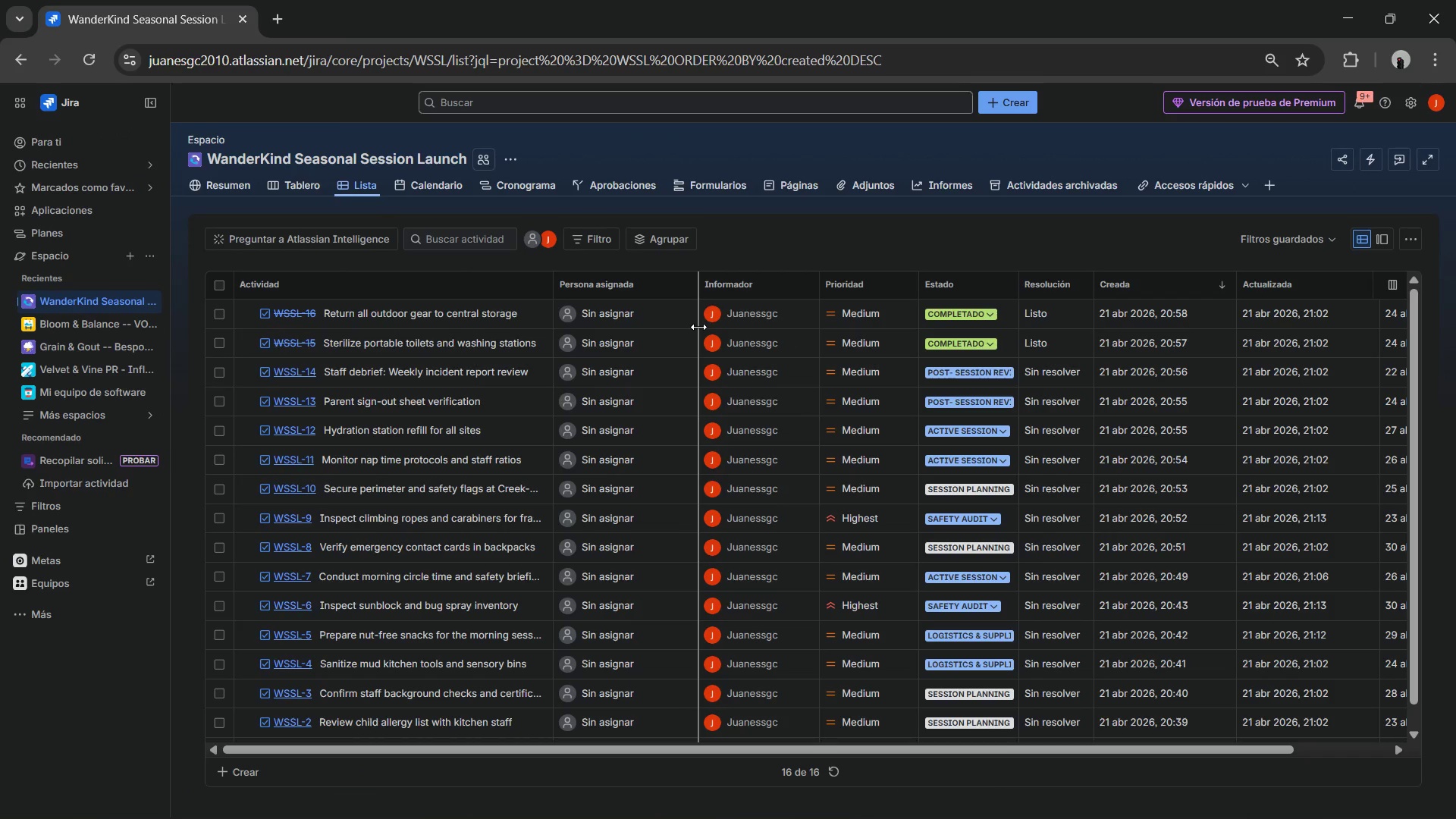 
left_click([646, 240])
 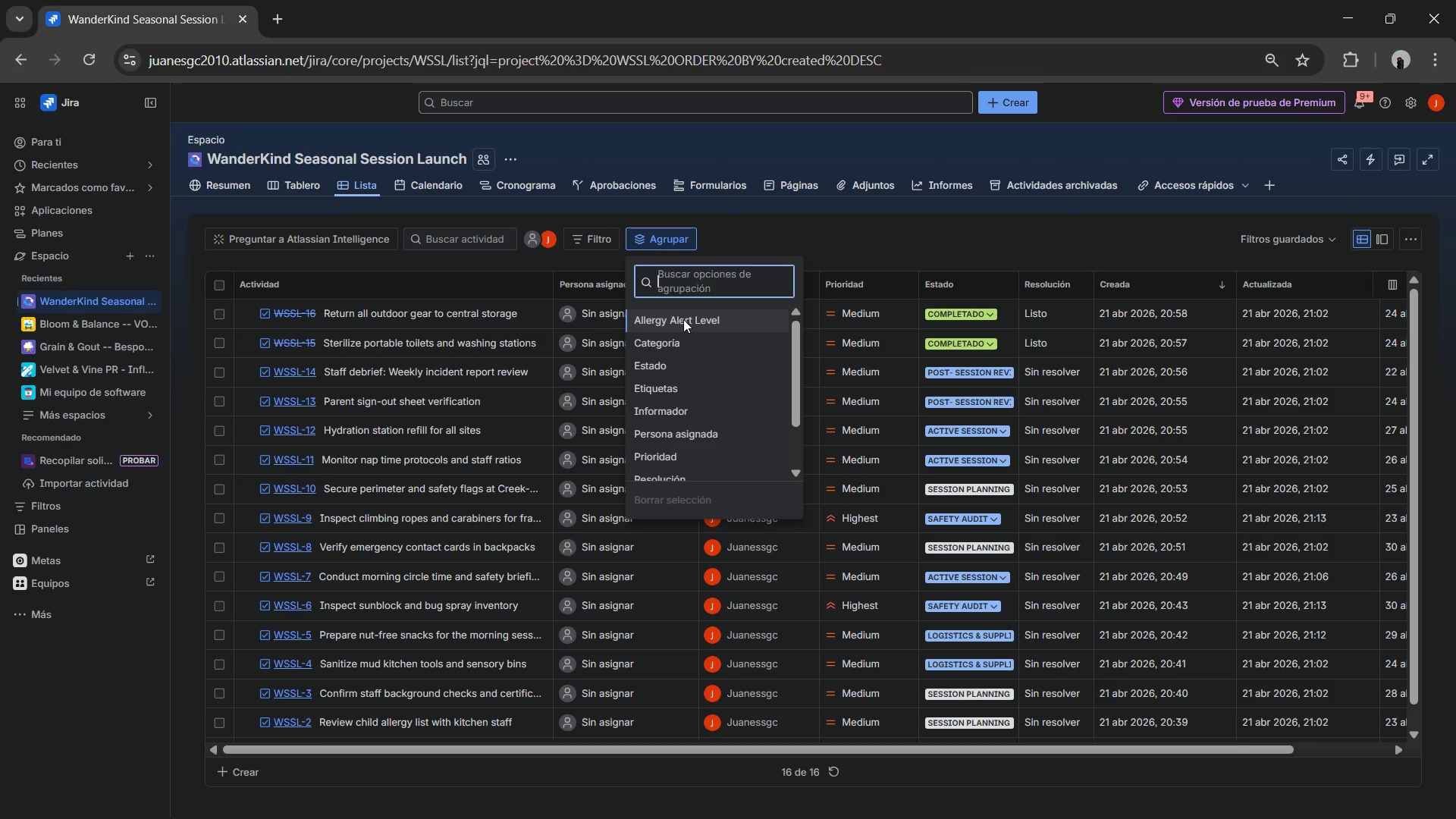 
left_click([683, 319])
 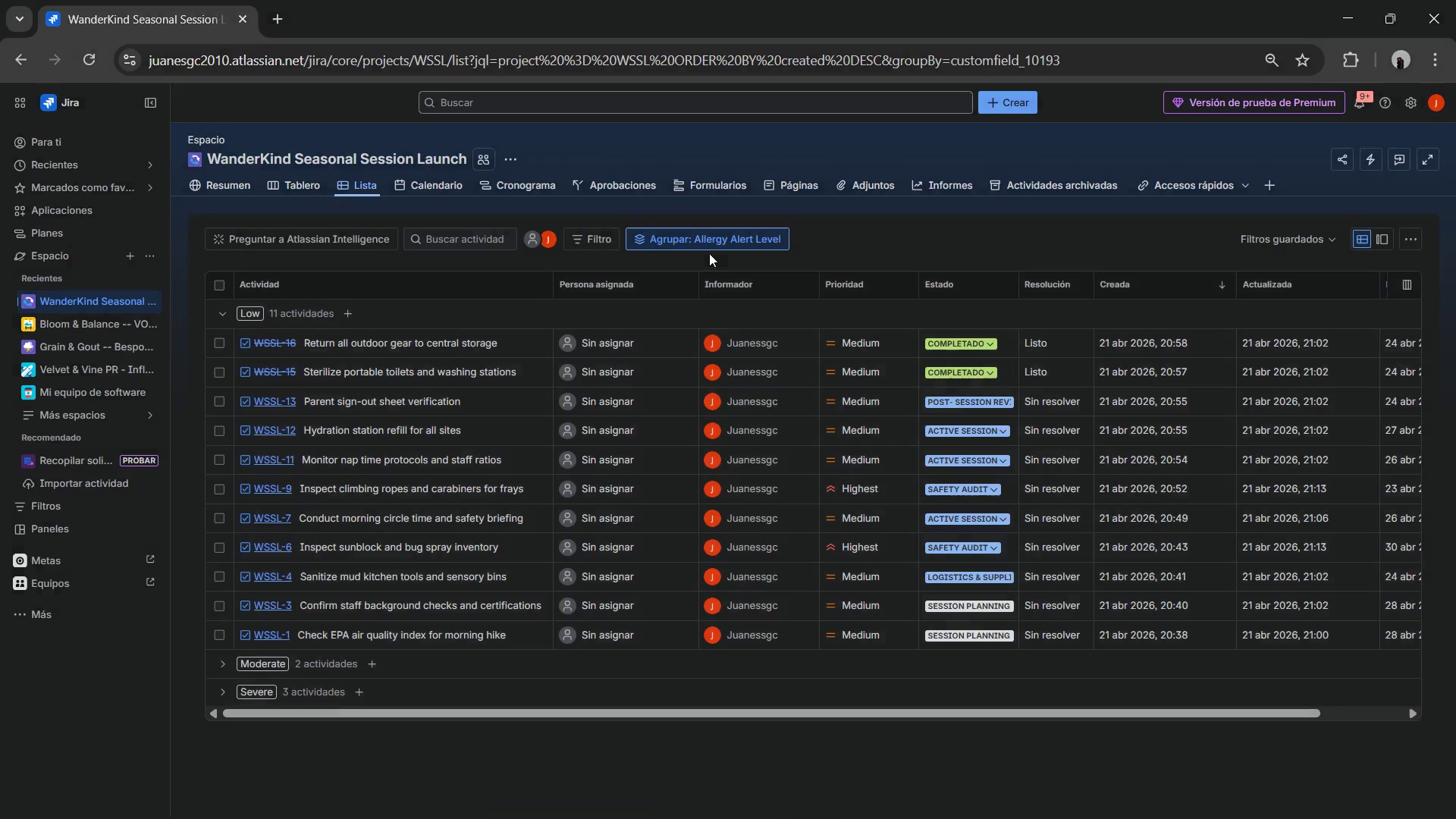 
left_click([710, 242])
 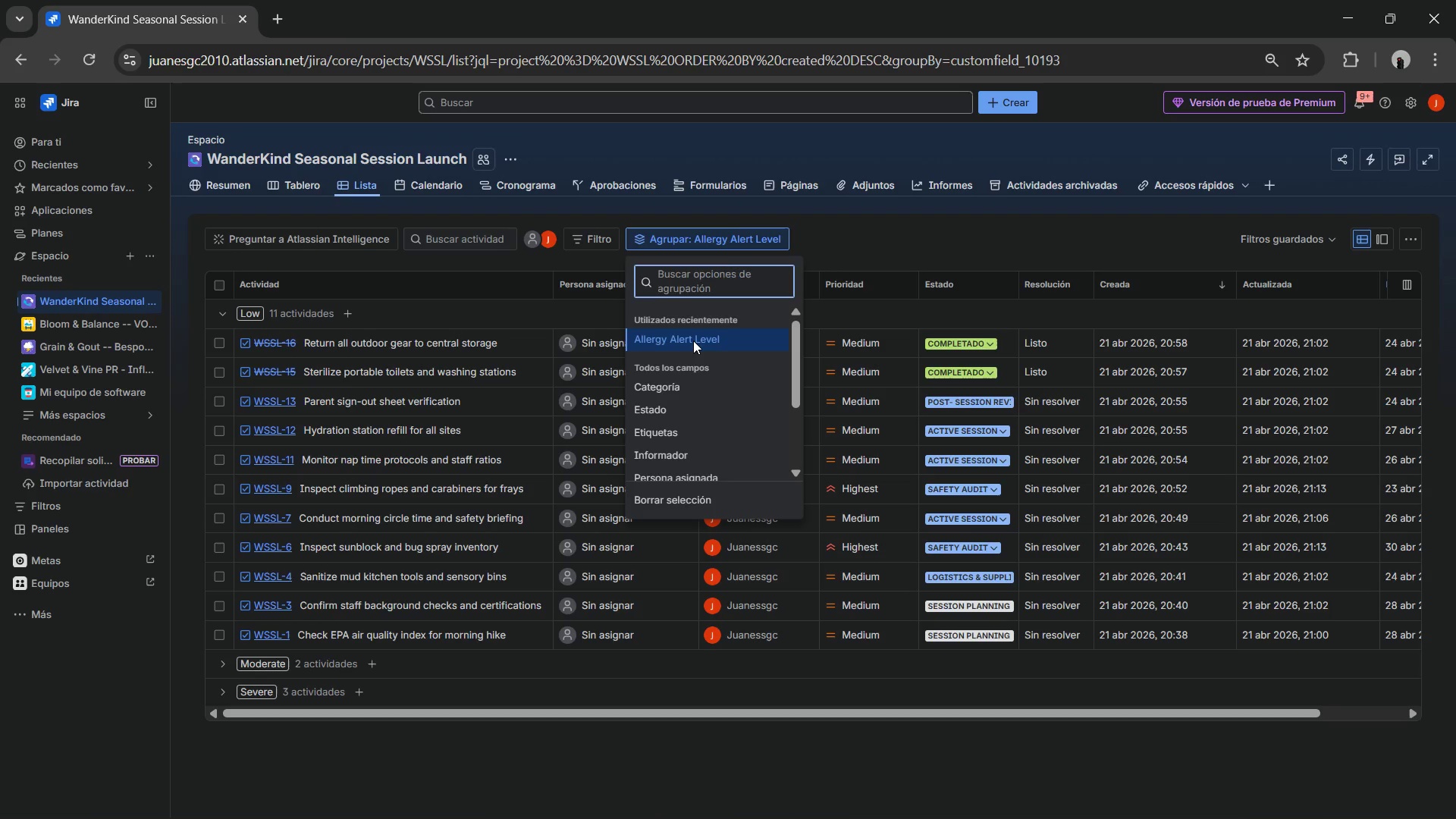 
scroll: coordinate [682, 347], scroll_direction: down, amount: 2.0
 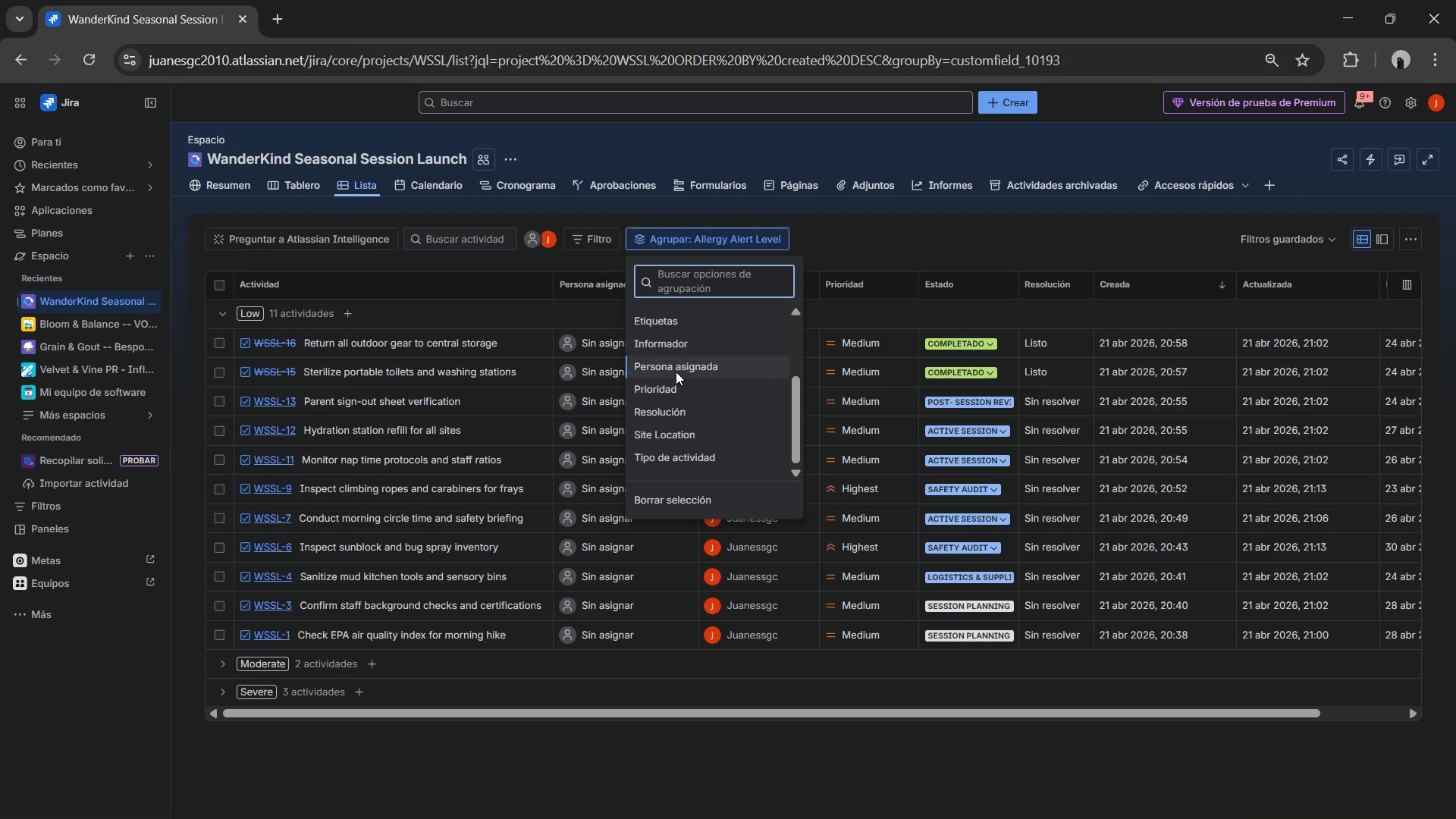 
scroll: coordinate [676, 372], scroll_direction: up, amount: 7.0
 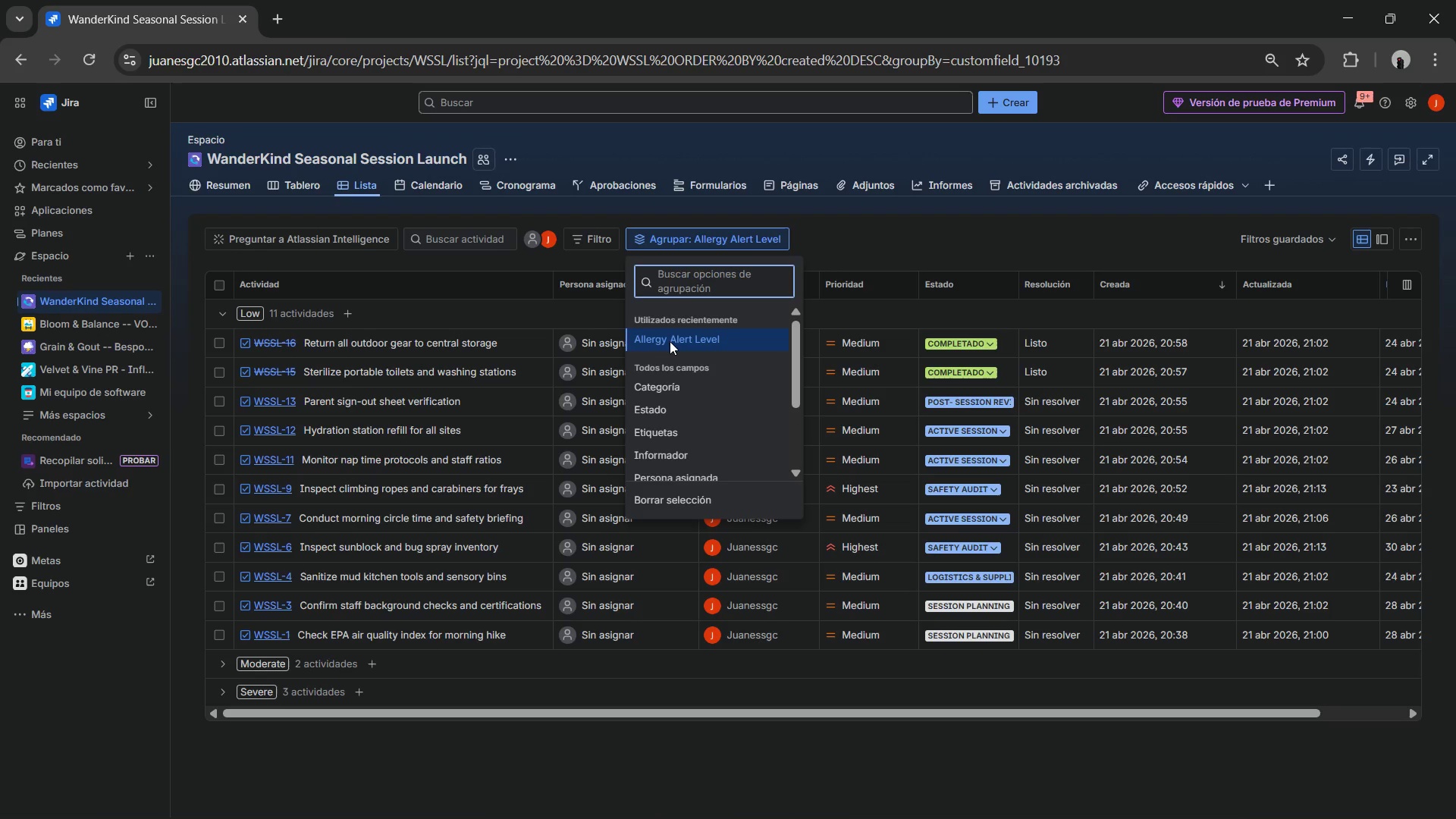 
left_click([670, 340])
 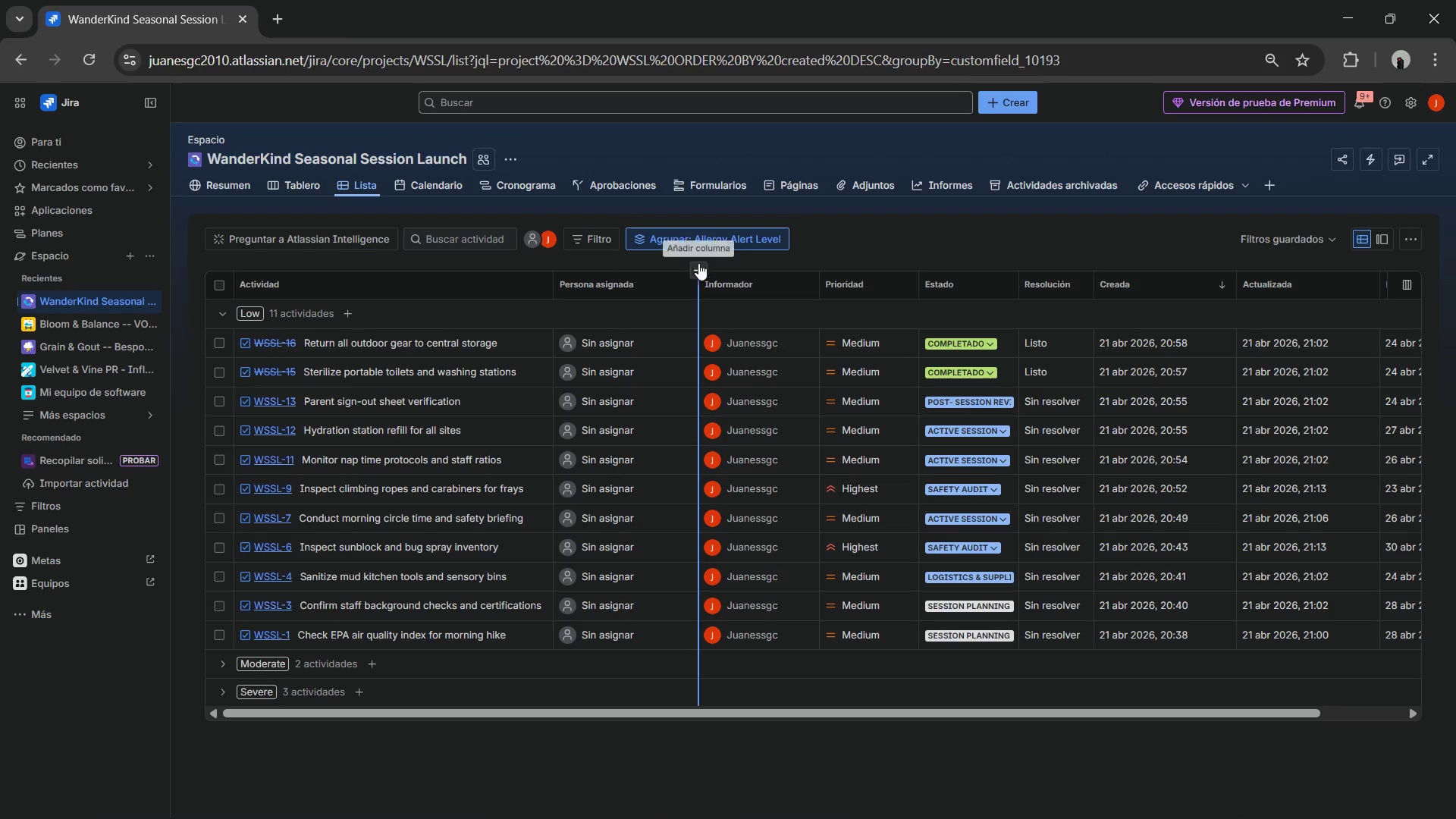 
left_click([706, 251])
 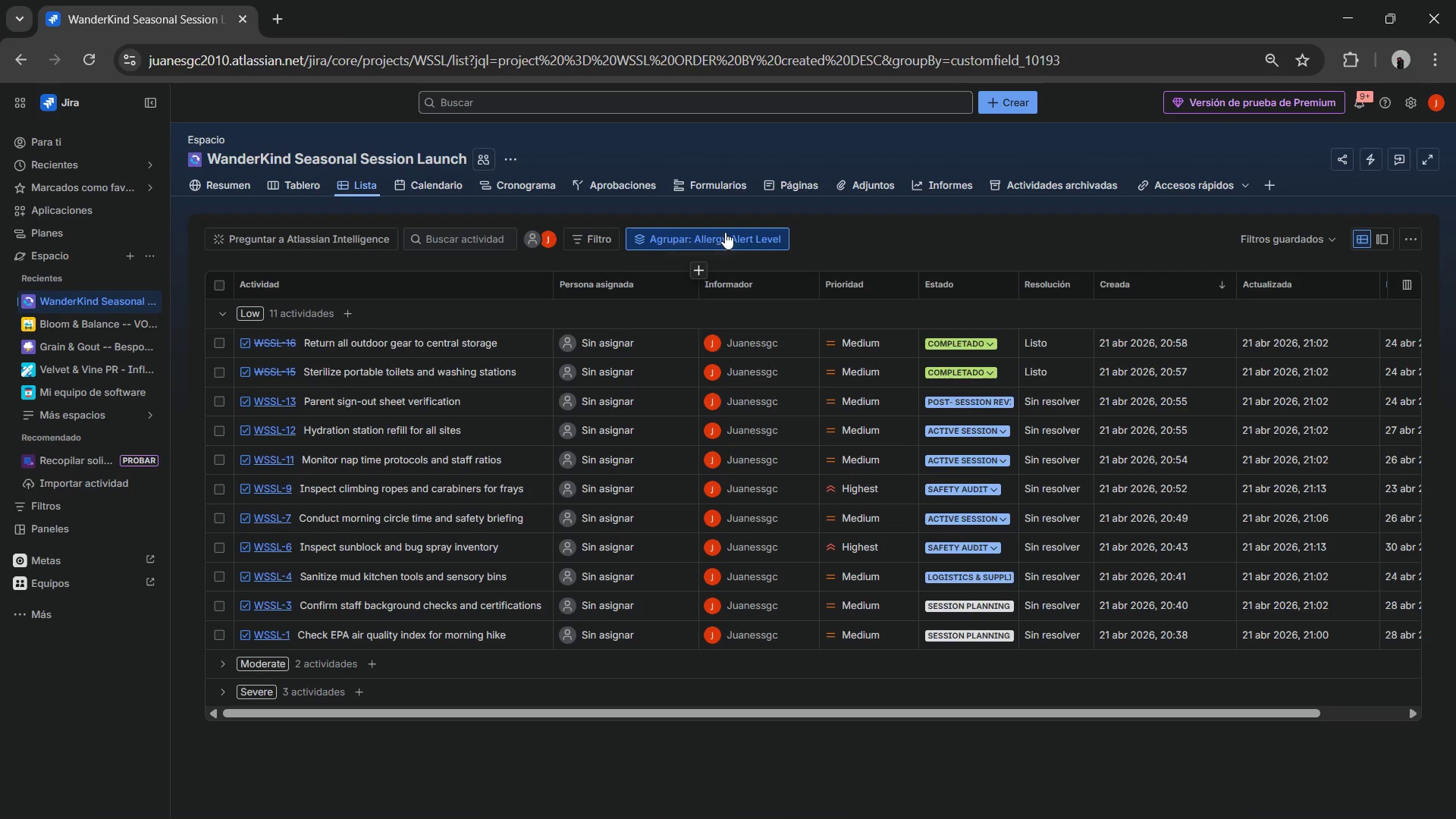 
left_click([725, 231])
 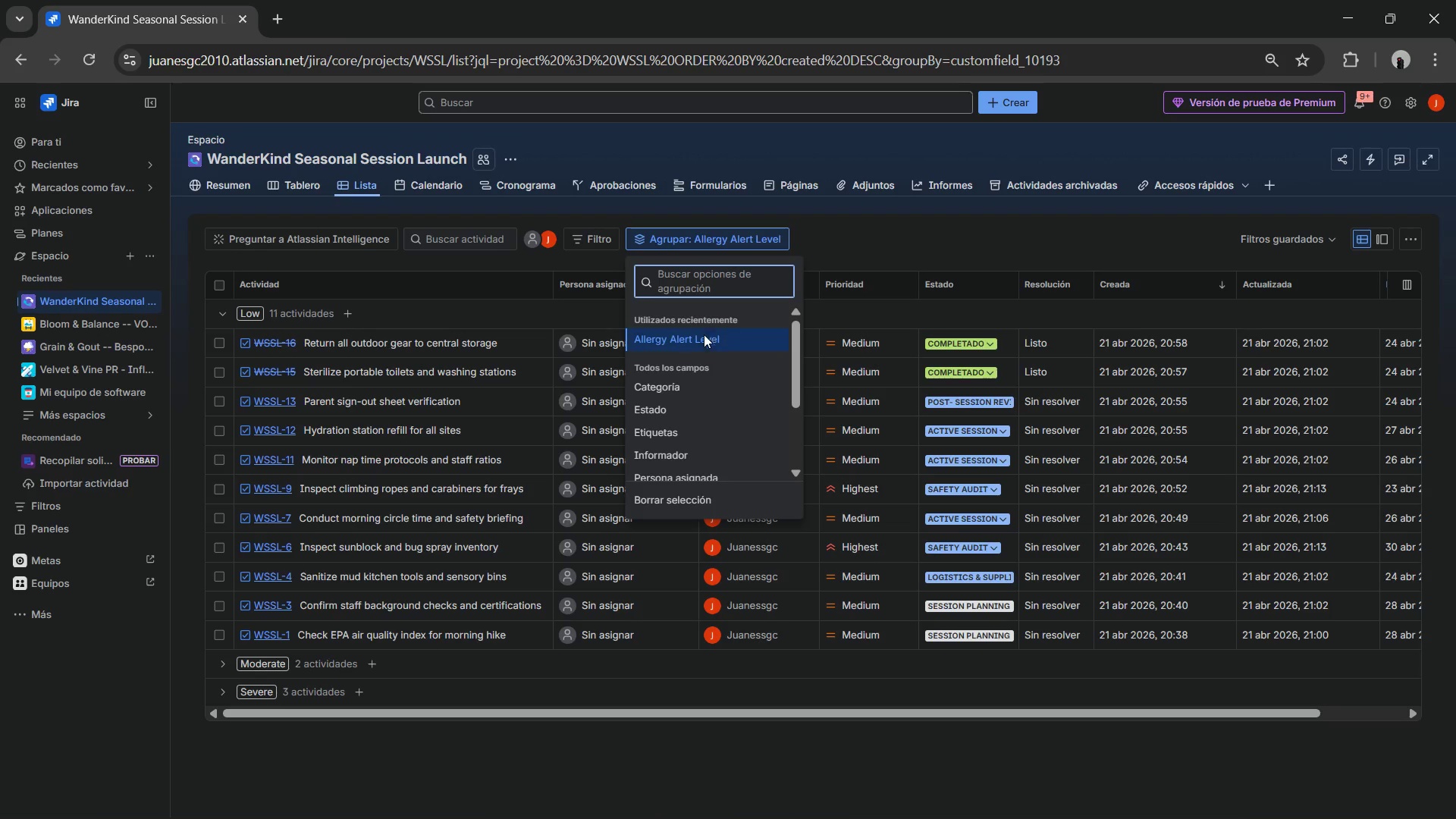 
scroll: coordinate [704, 350], scroll_direction: down, amount: 3.0
 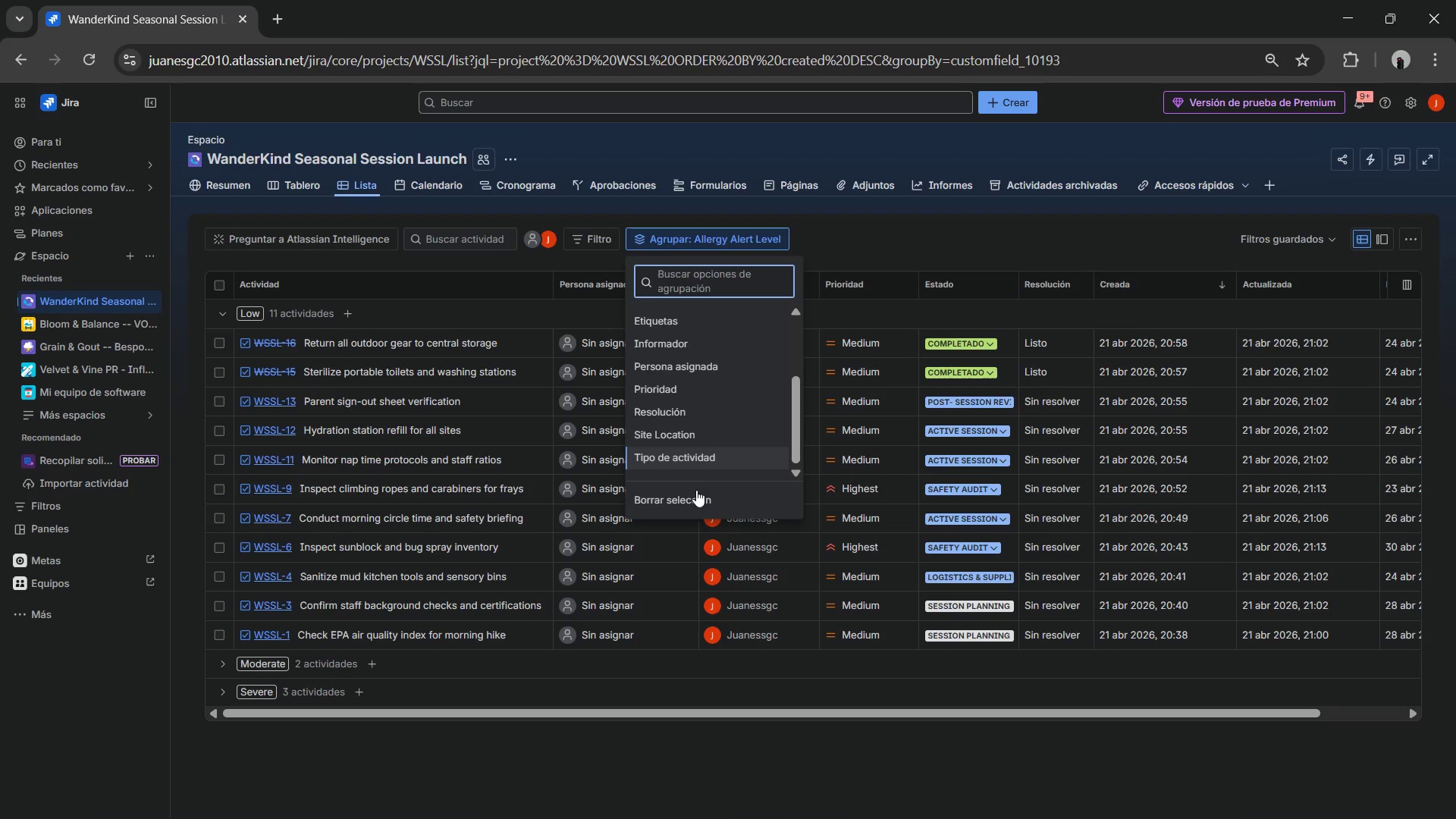 
left_click([693, 499])
 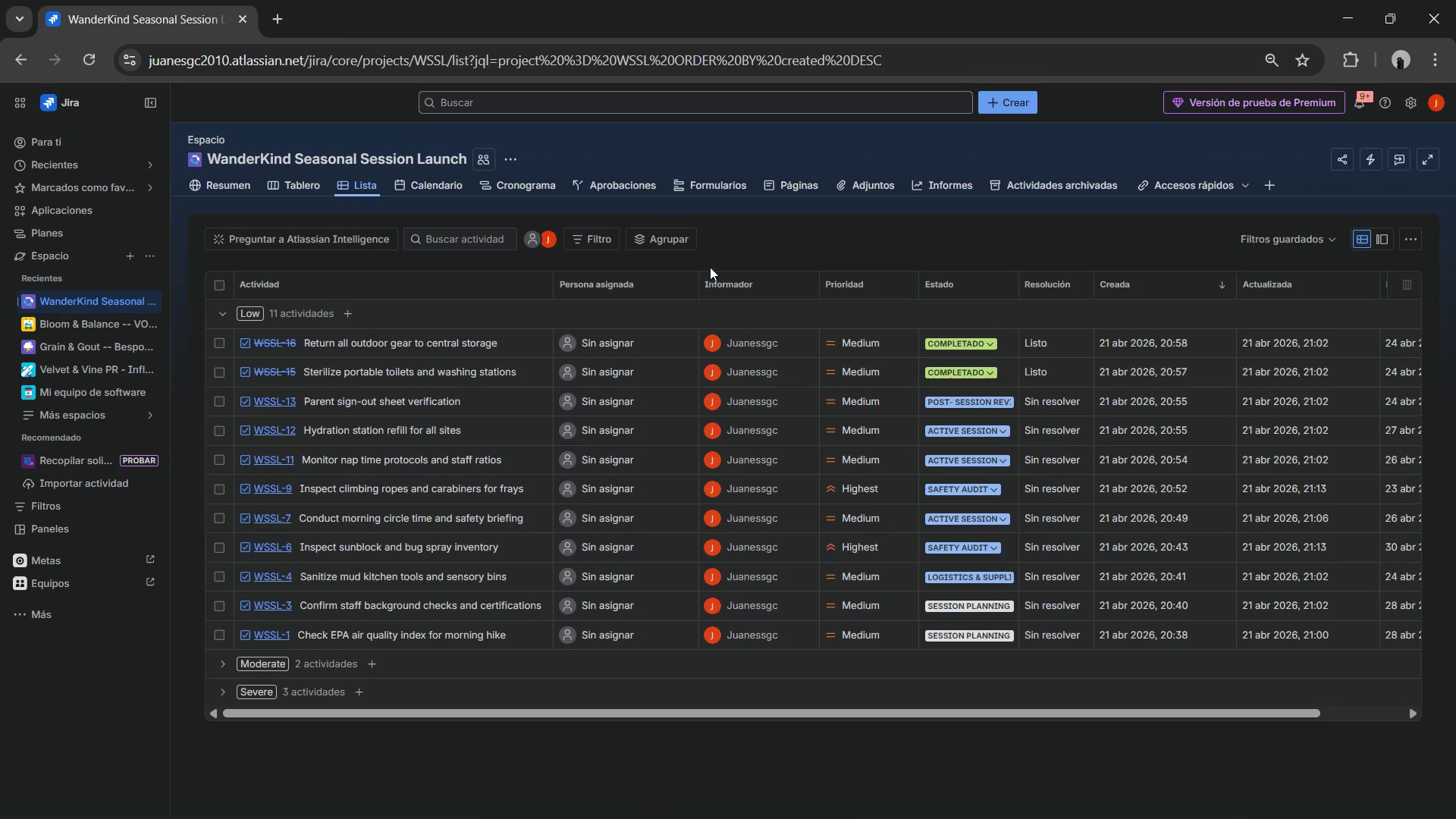 
left_click([679, 242])
 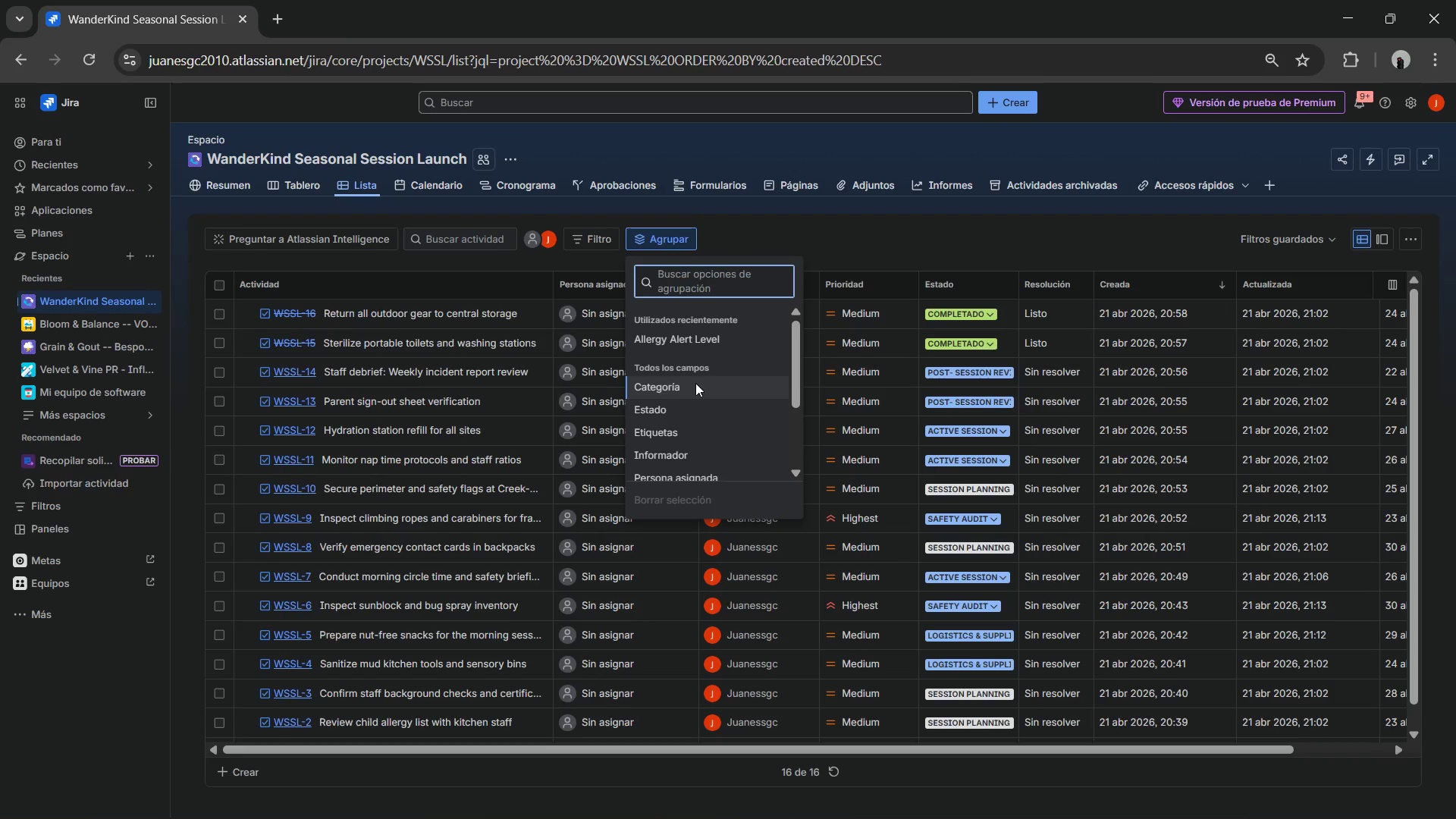 
scroll: coordinate [695, 382], scroll_direction: down, amount: 3.0
 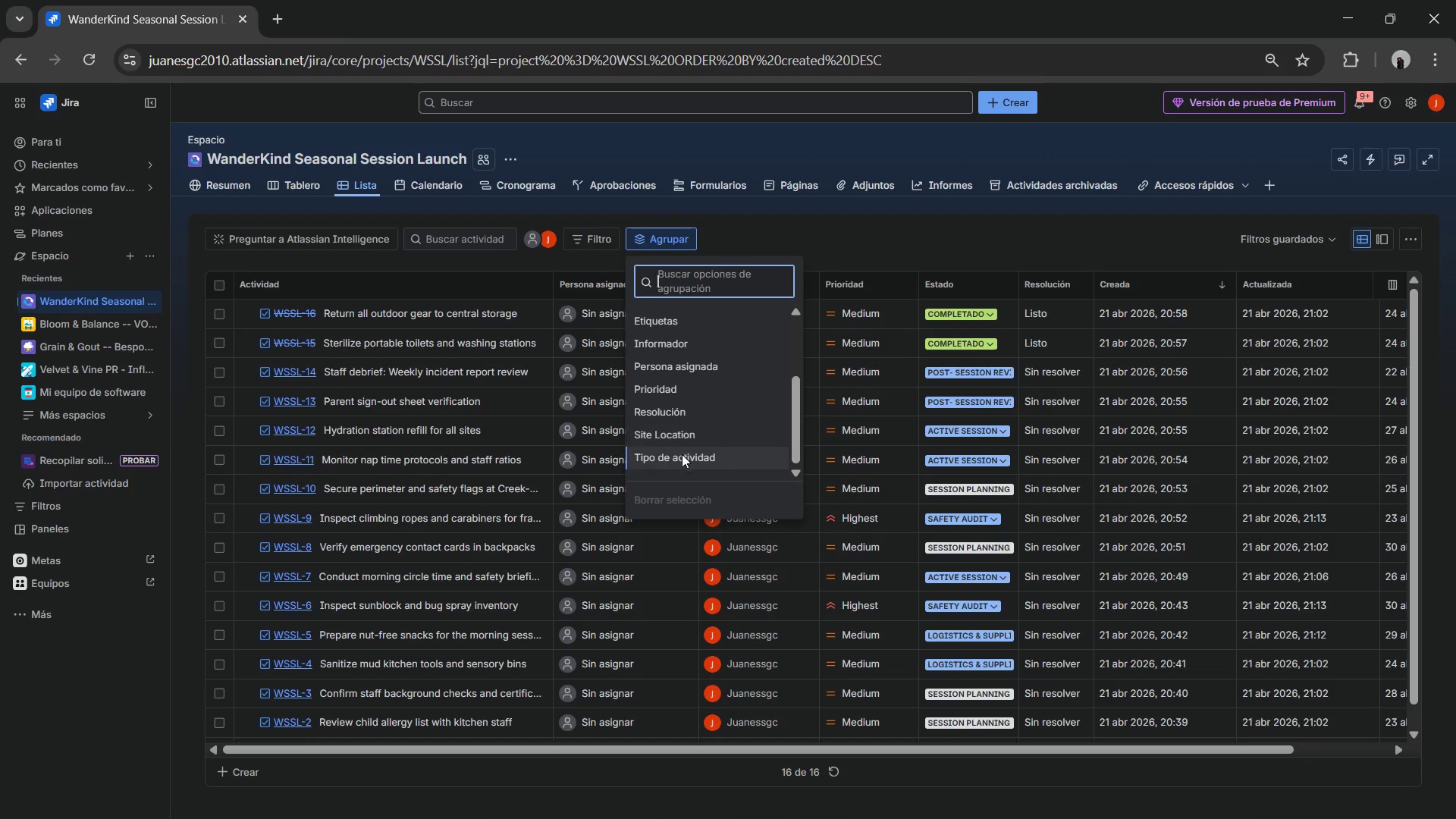 
scroll: coordinate [680, 438], scroll_direction: up, amount: 3.0
 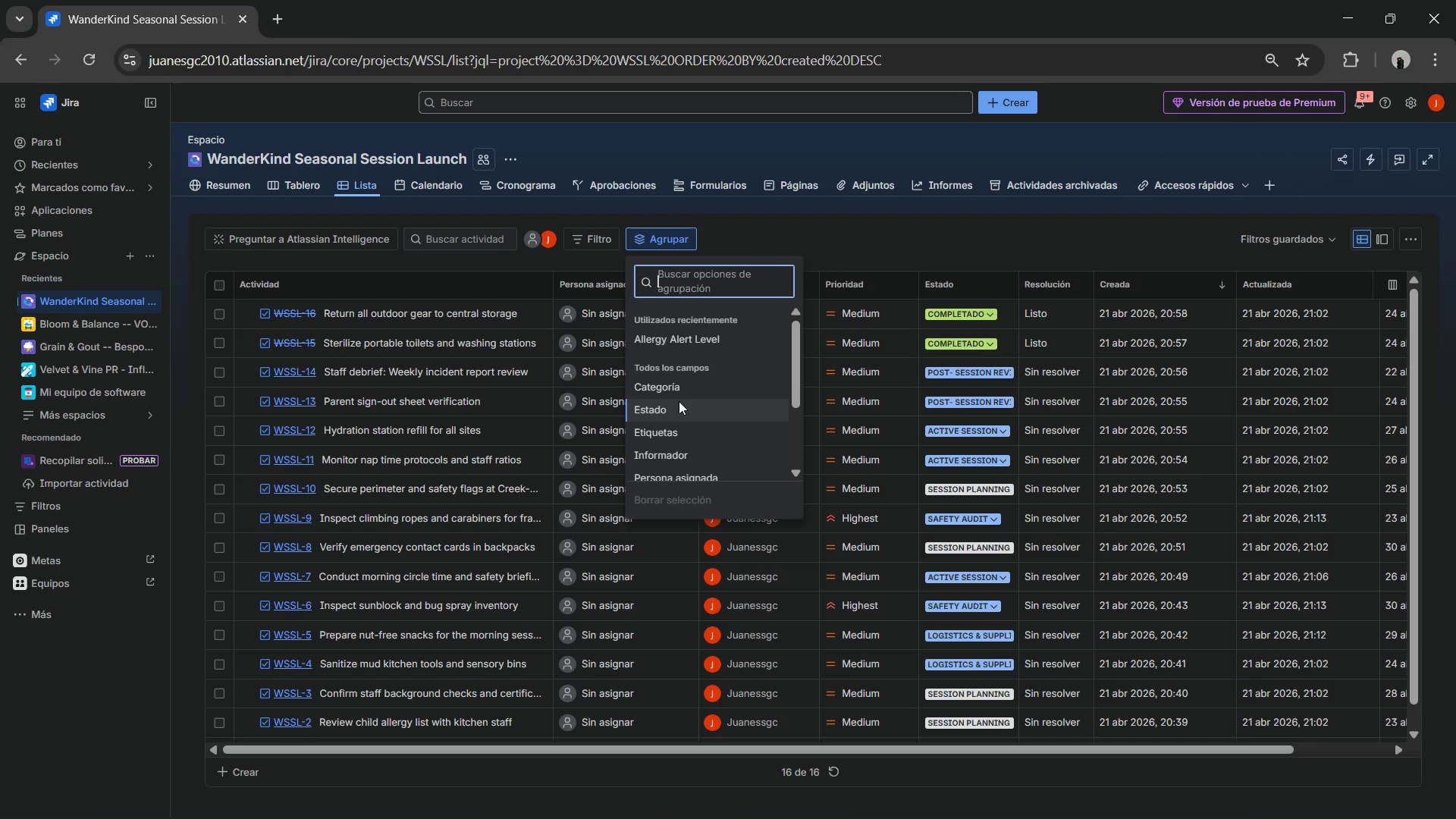 
scroll: coordinate [679, 401], scroll_direction: down, amount: 2.0
 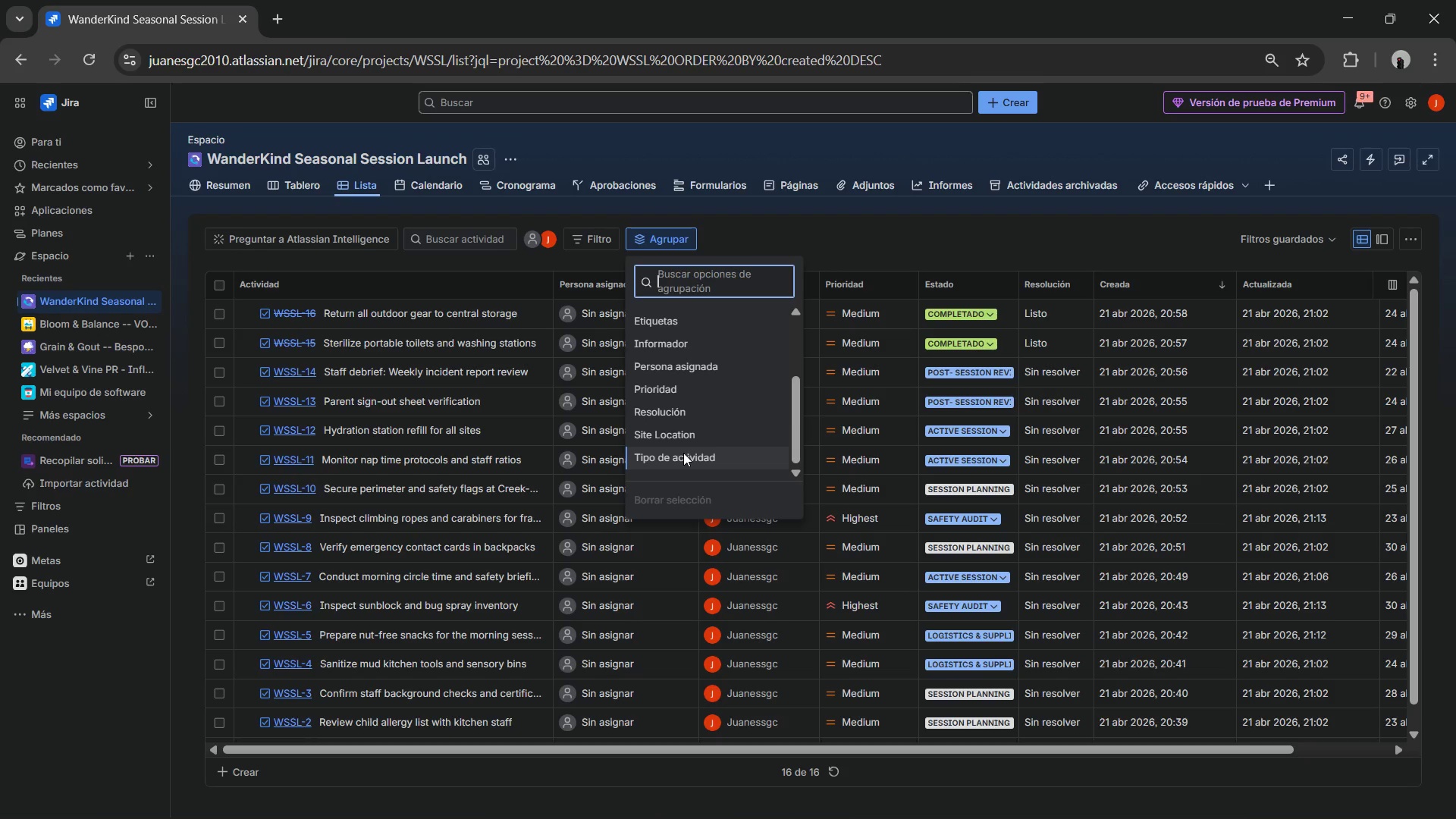 
scroll: coordinate [672, 385], scroll_direction: up, amount: 5.0
 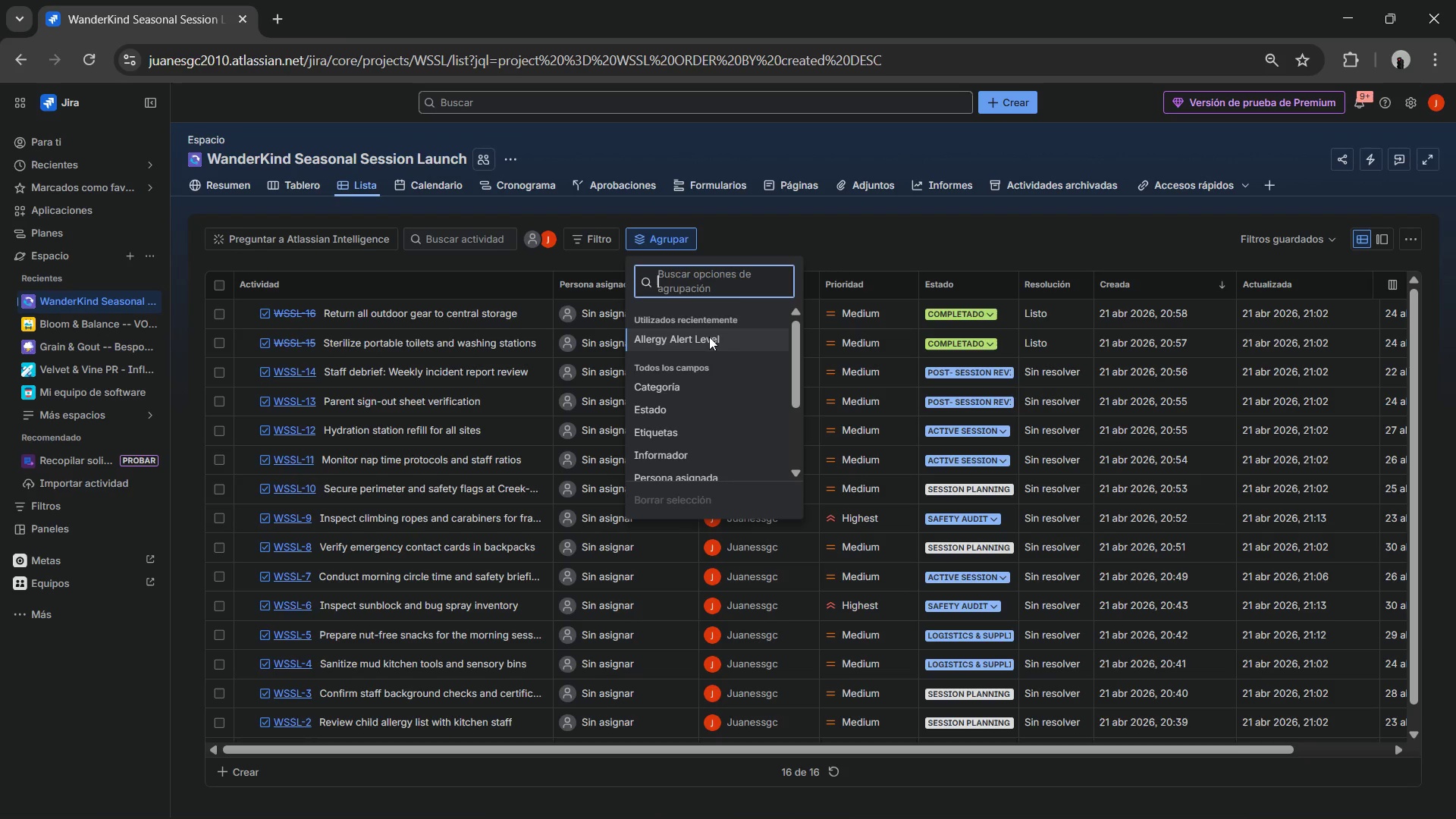 
left_click([792, 235])
 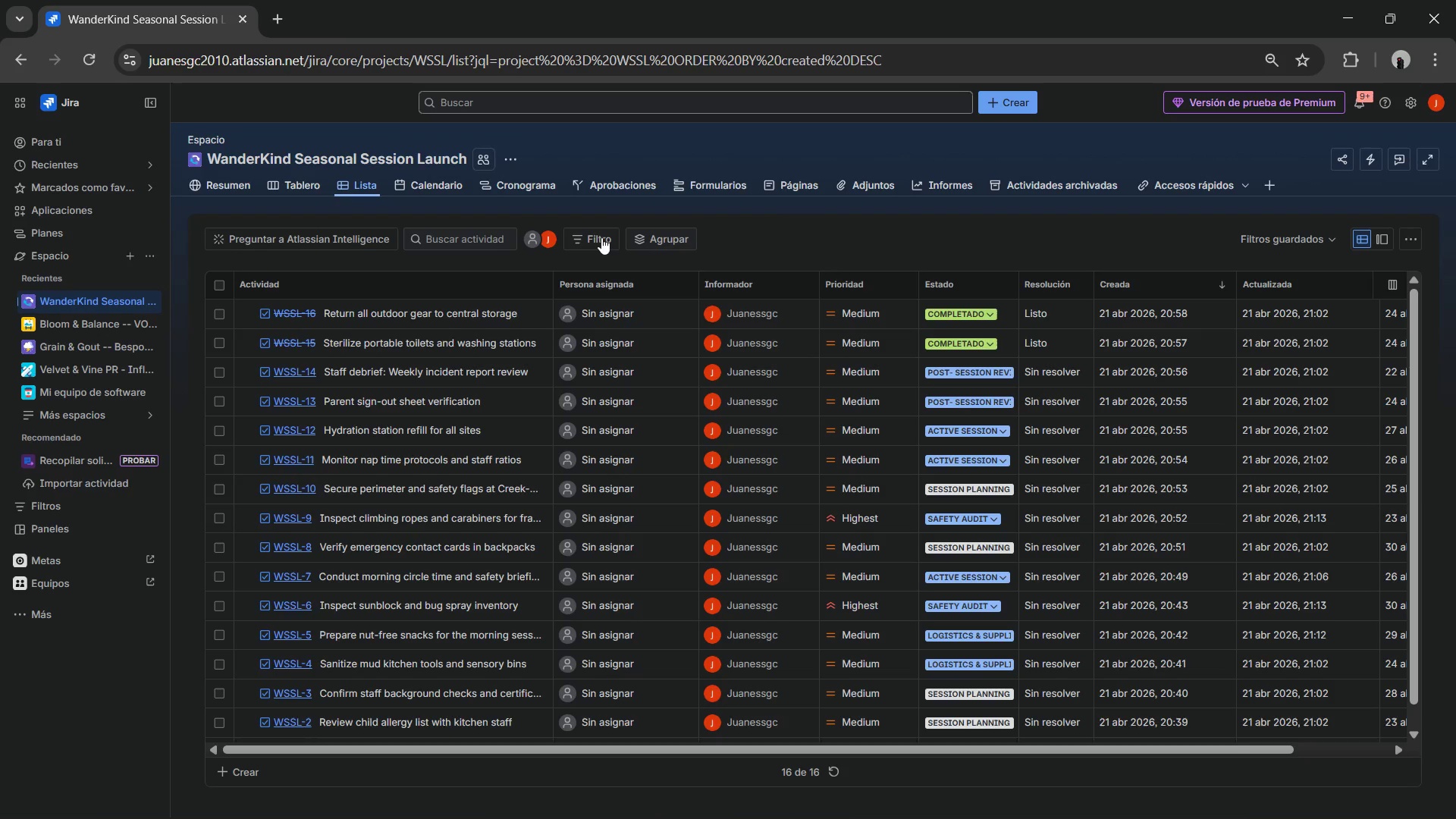 
left_click([601, 237])
 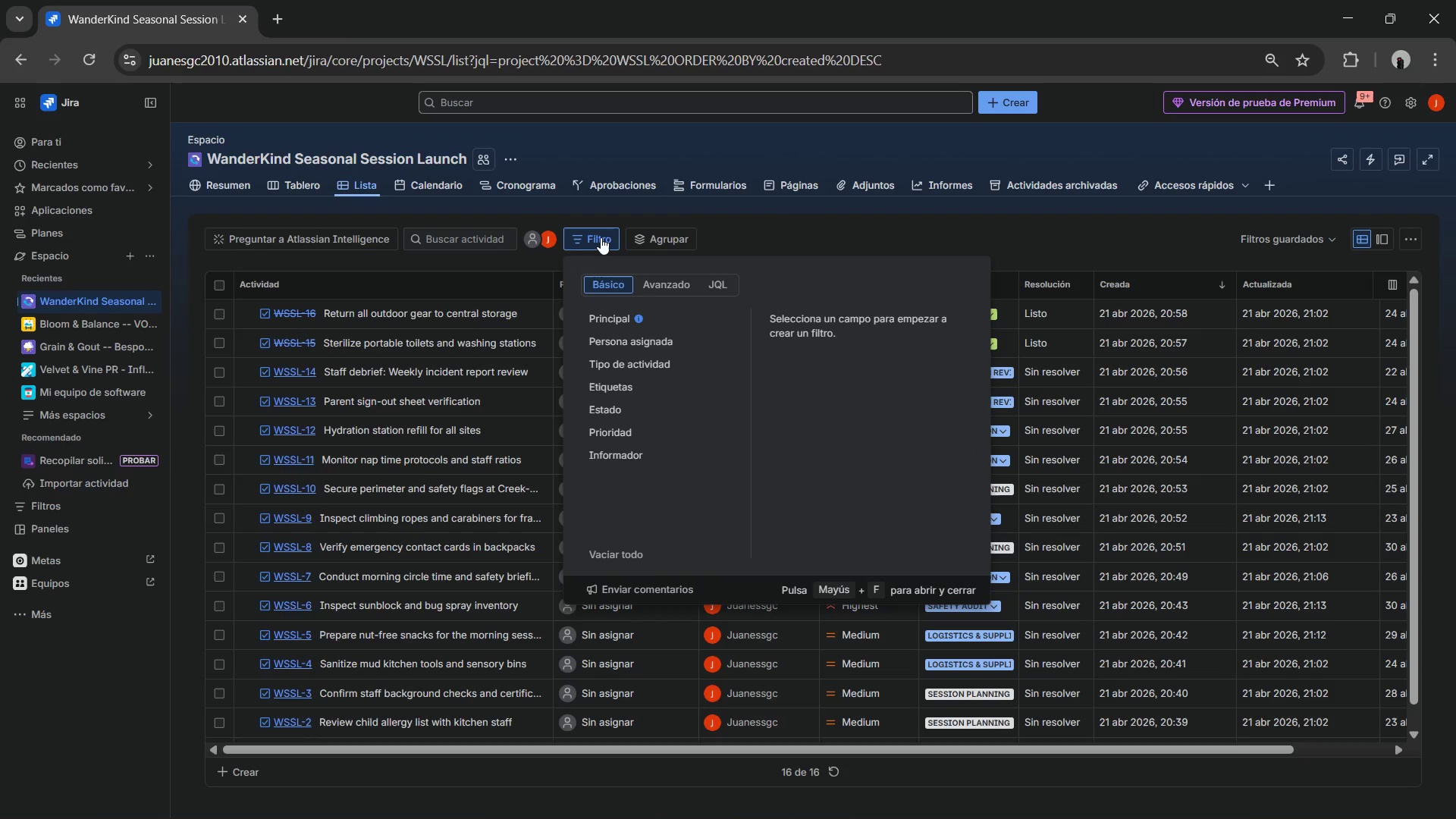 
left_click([601, 237])
 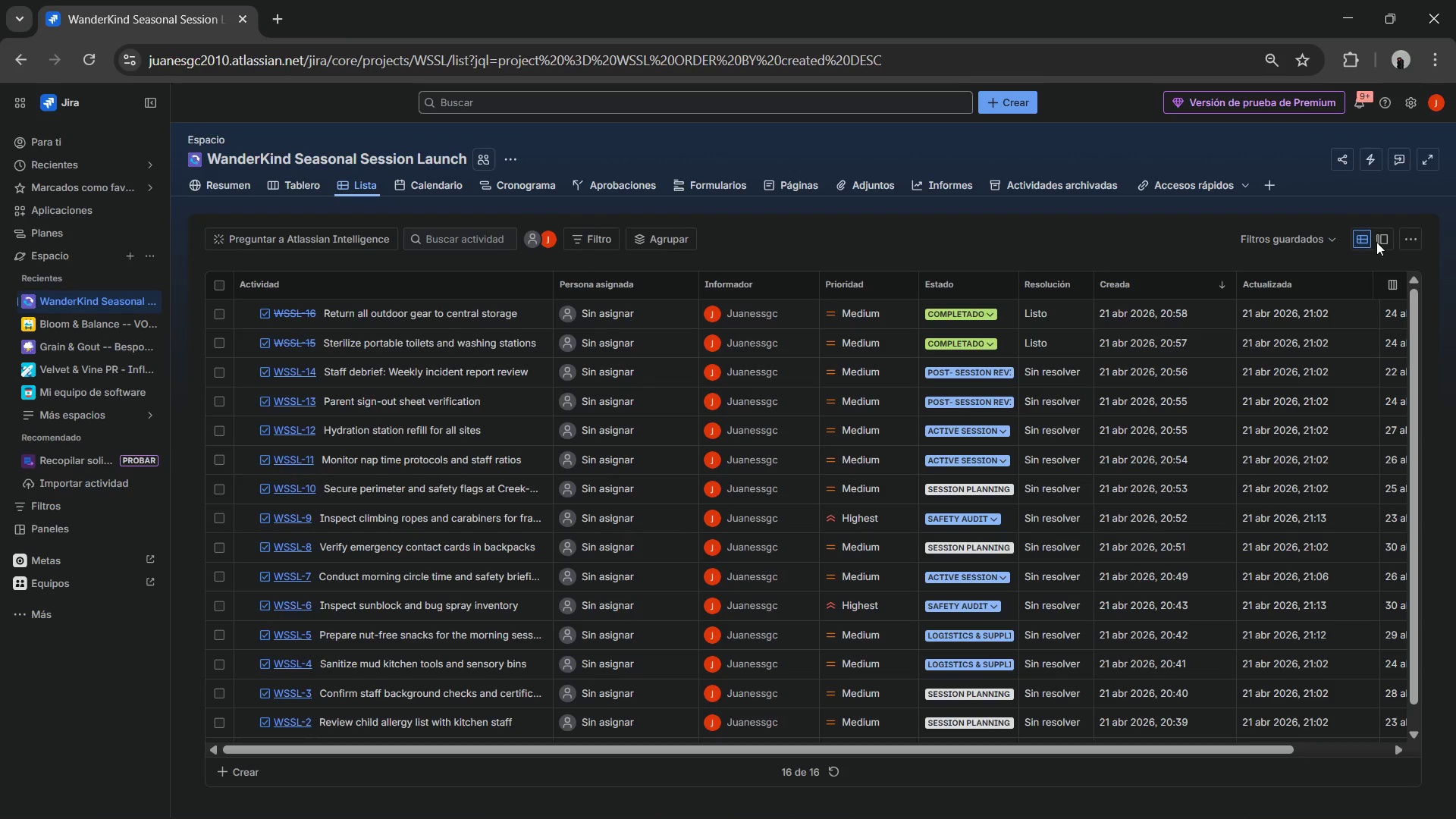 
left_click([1410, 231])
 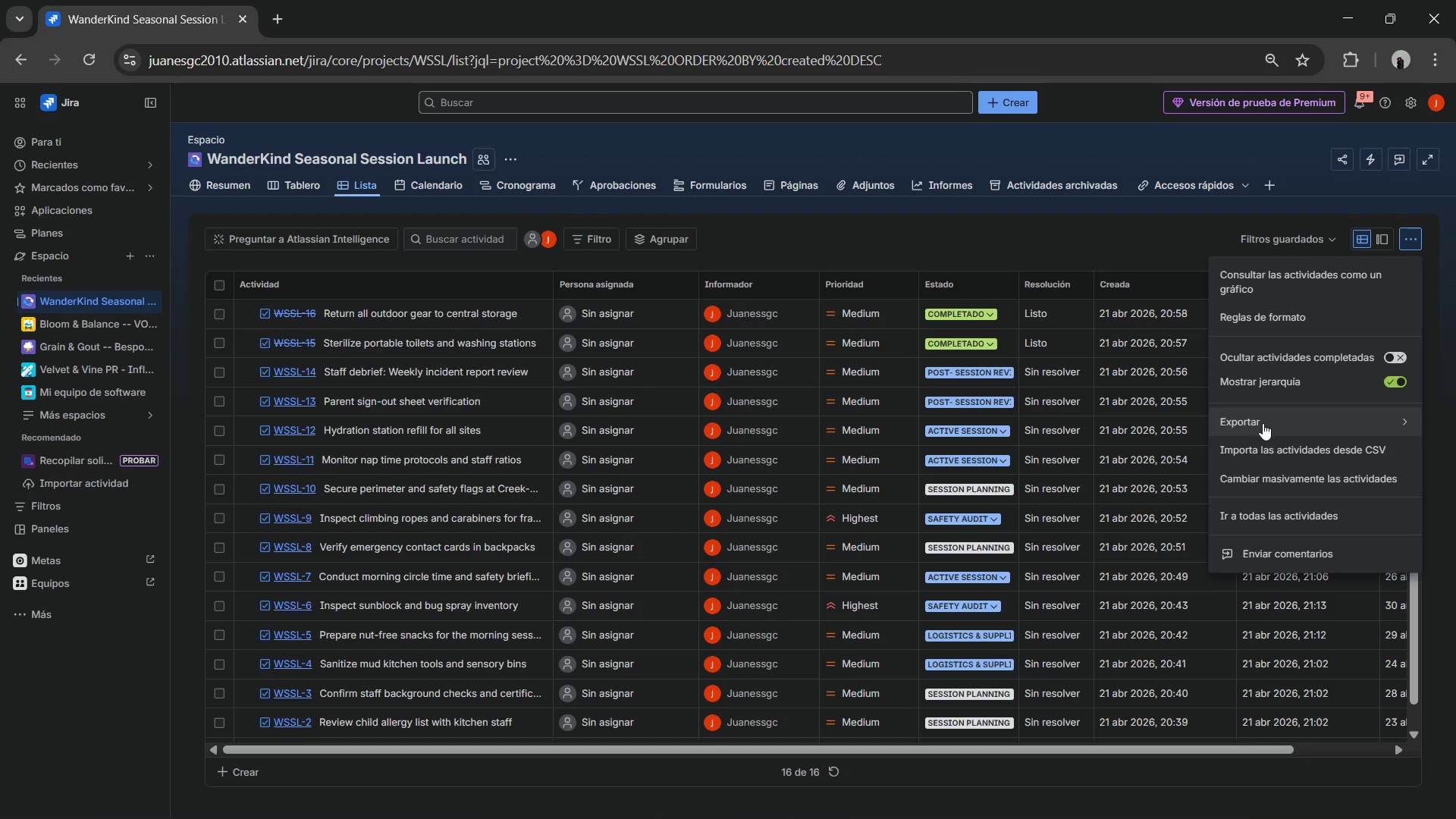 
left_click([1263, 423])
 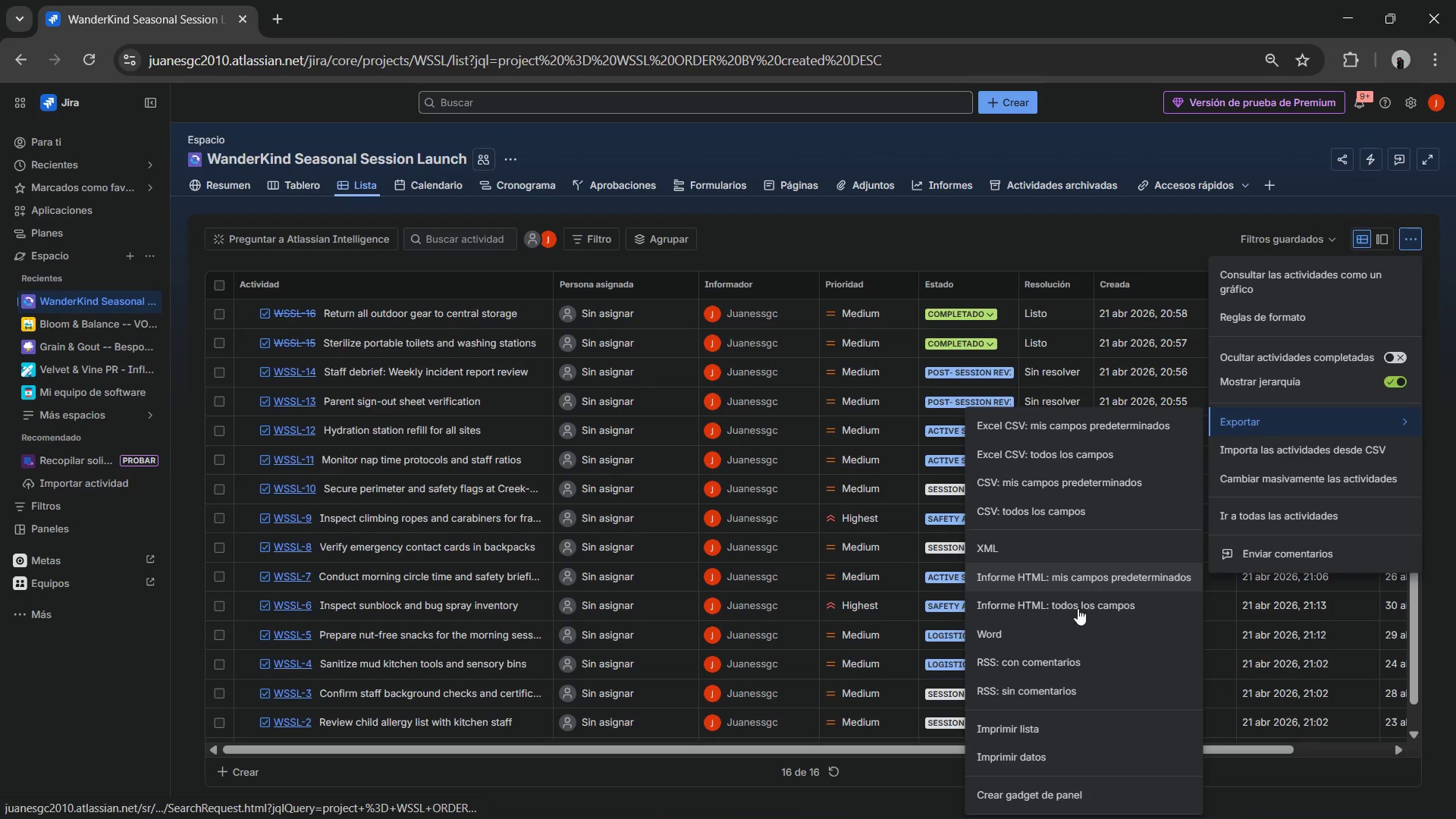 
wait(9.27)
 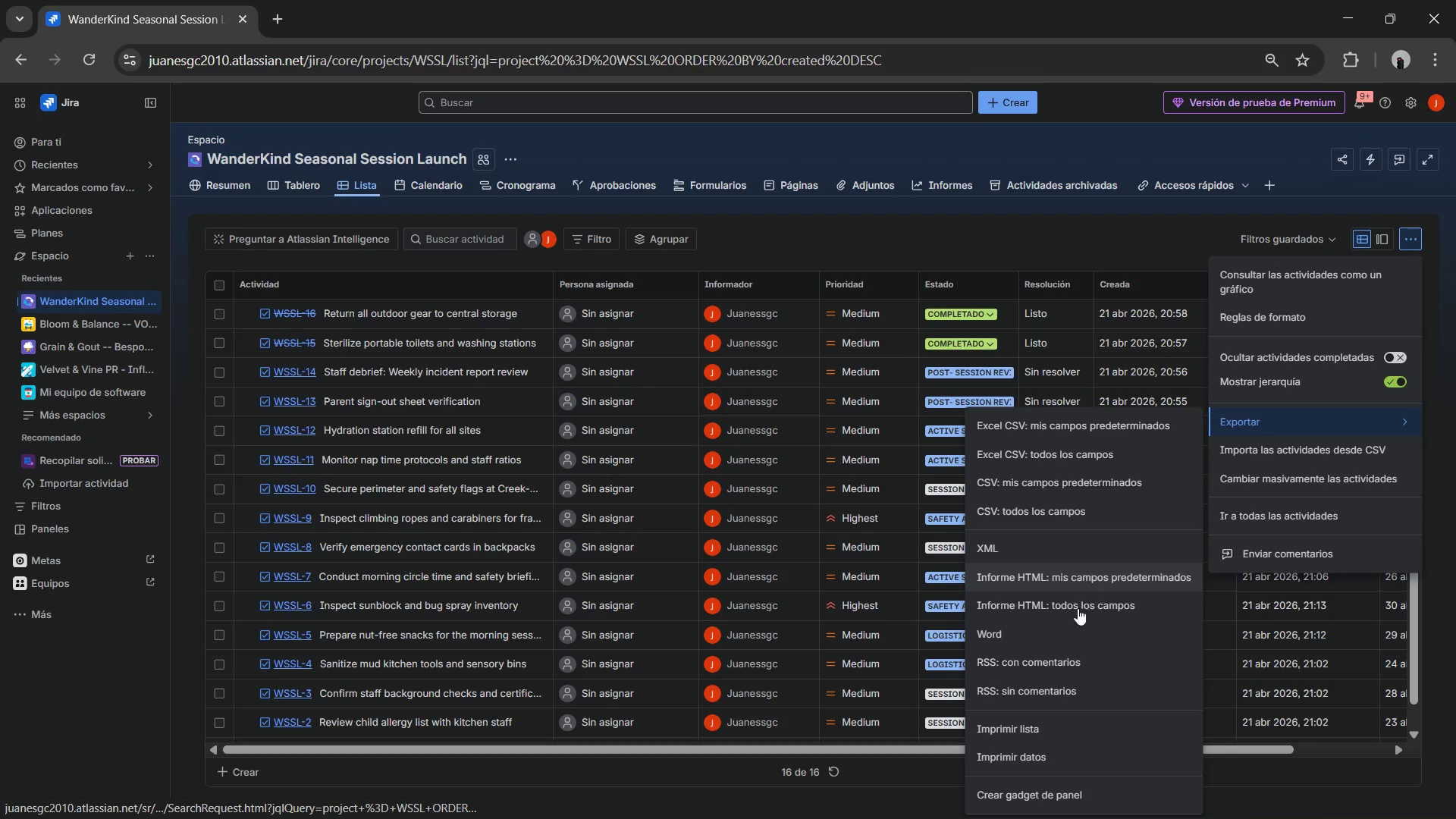 
left_click([1294, 103])
 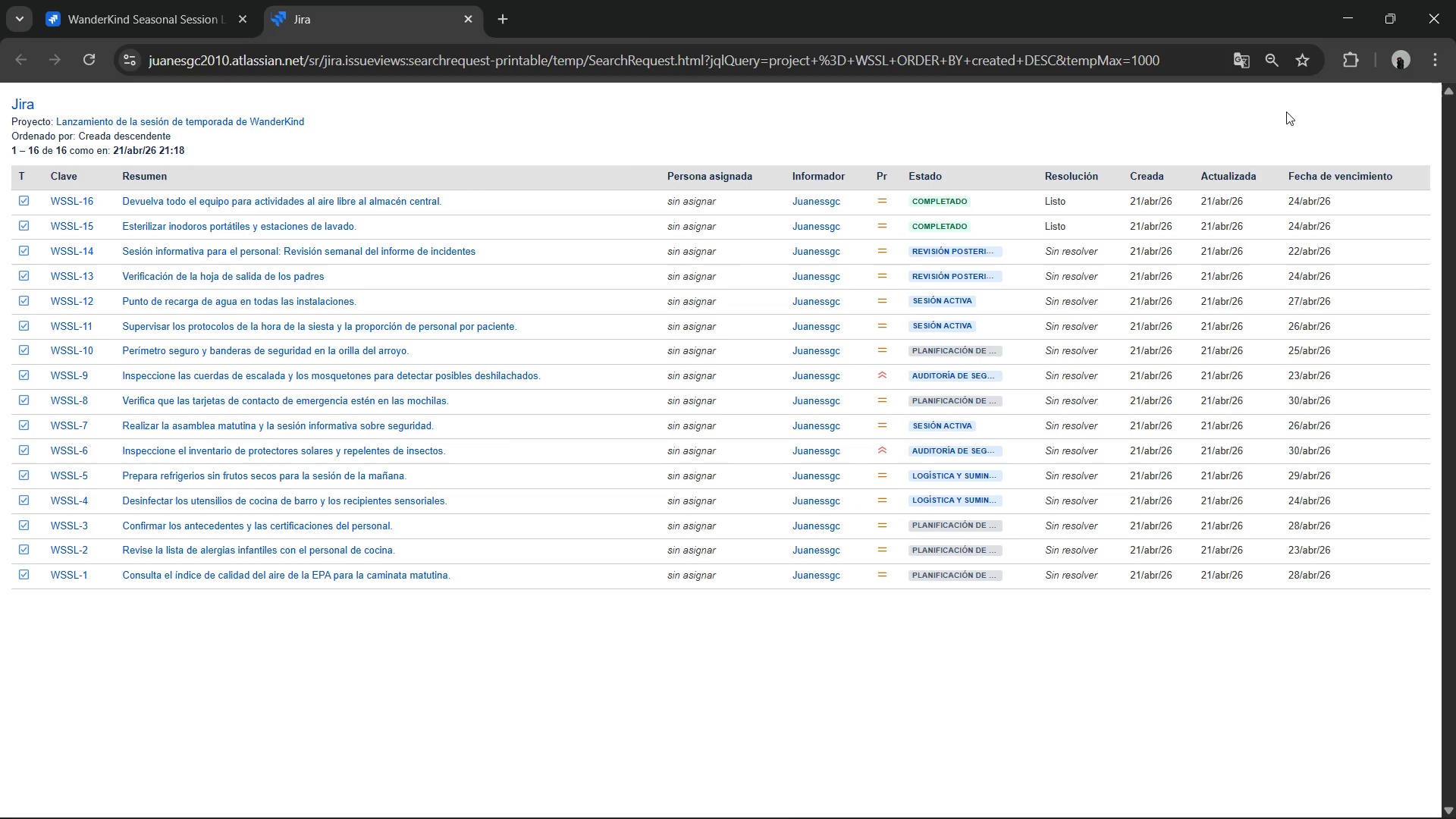 
key(Control+P)
 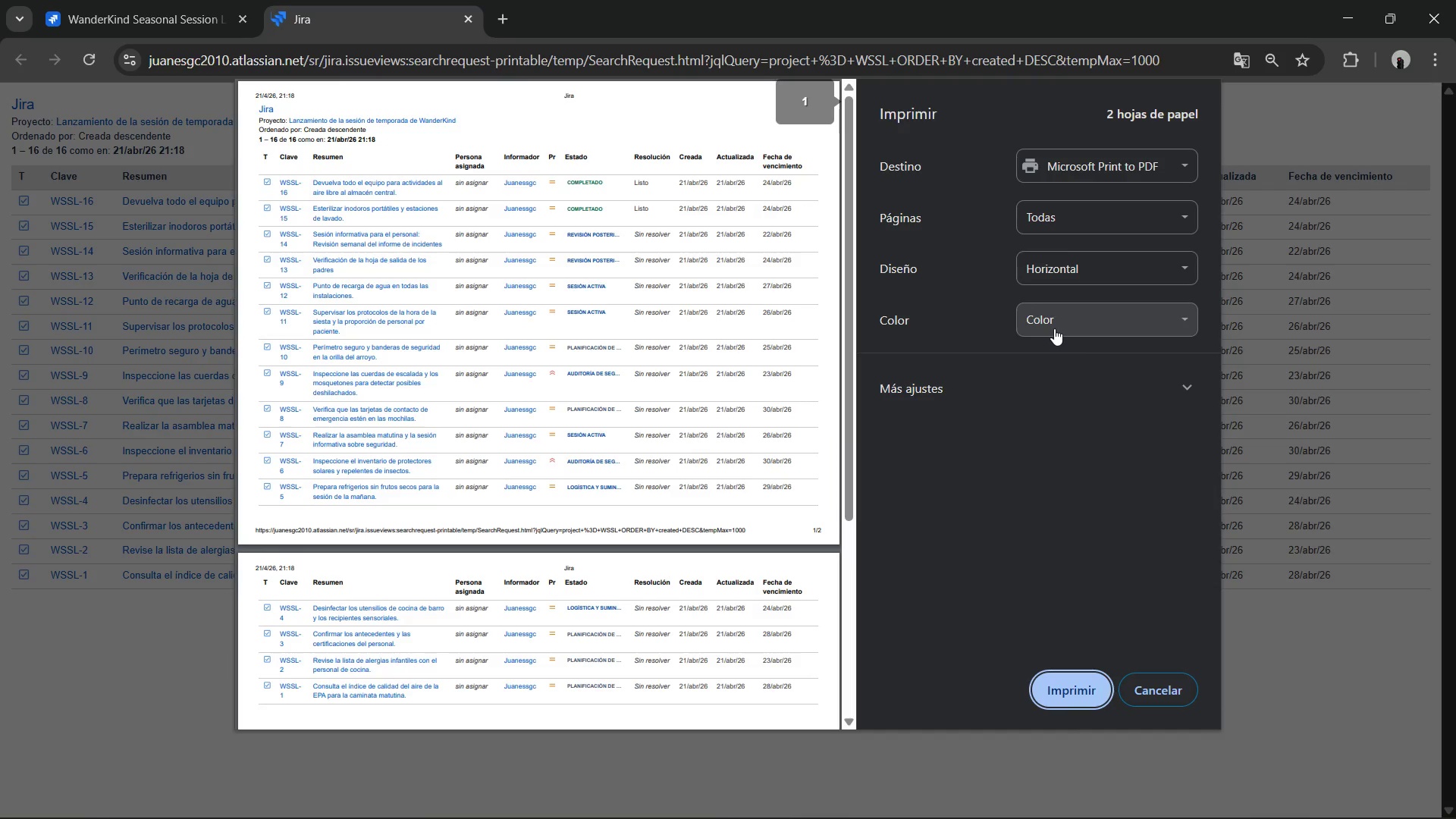 
left_click([1041, 359])
 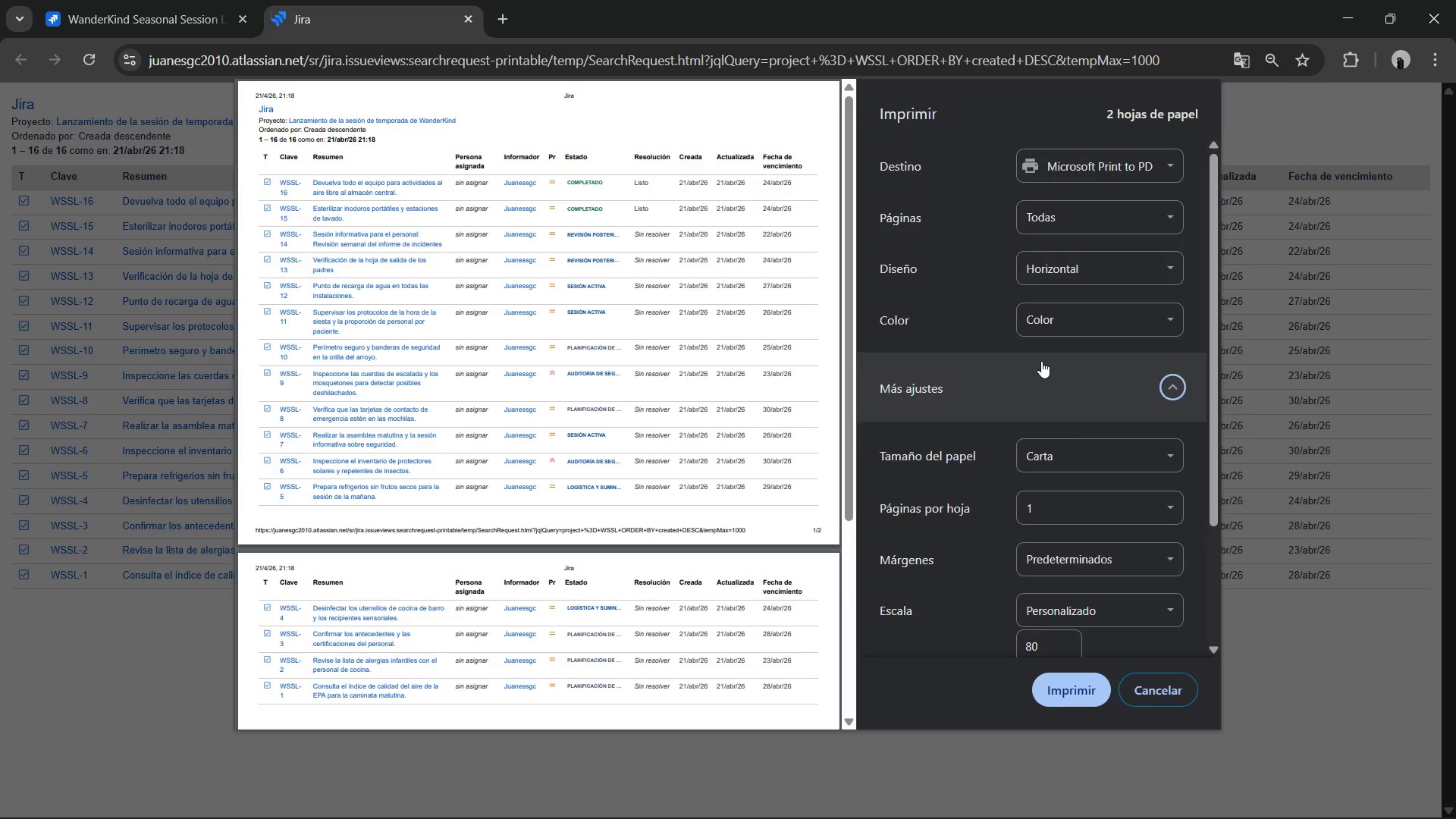 
left_click([1041, 361])
 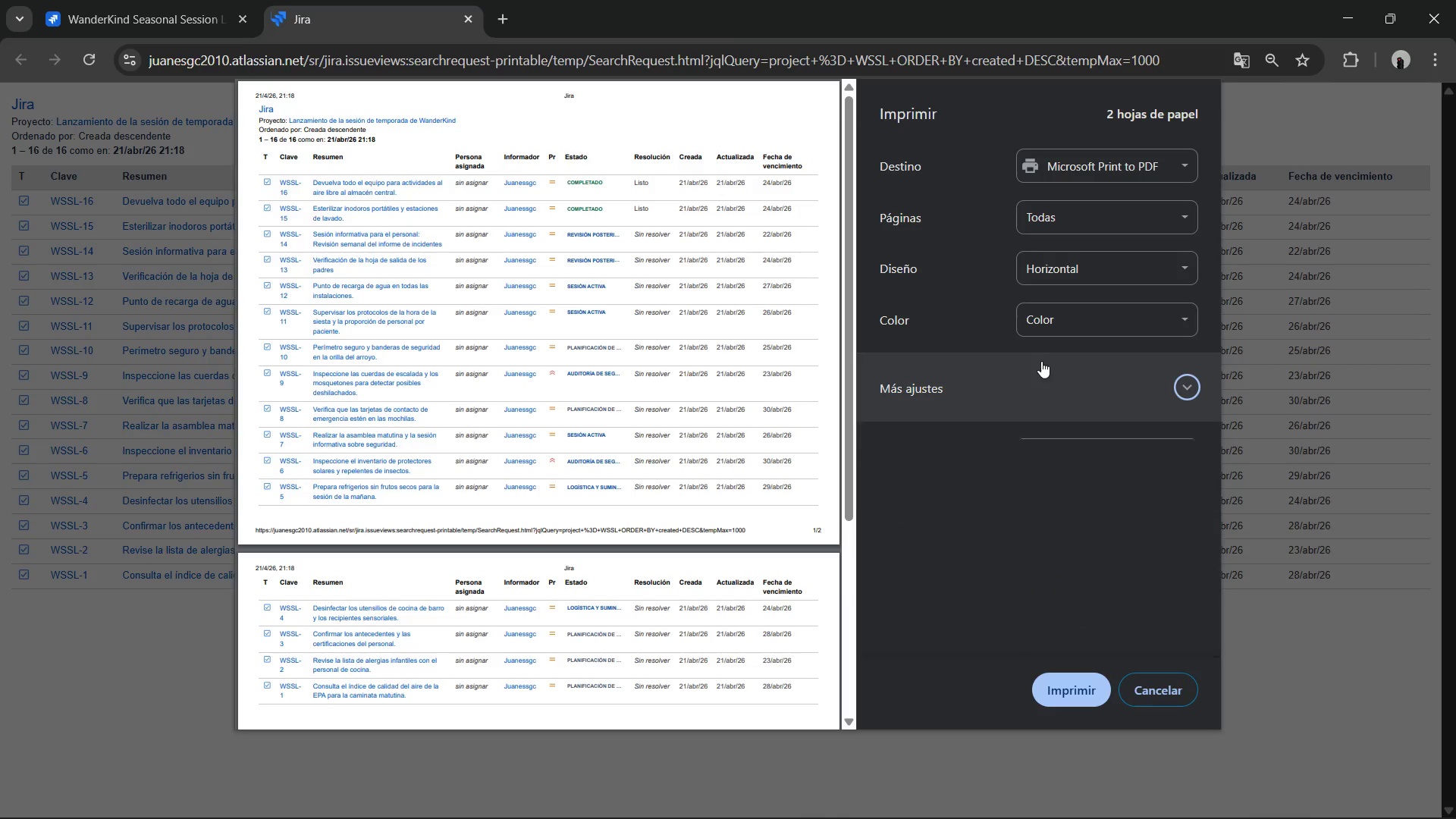 
scroll: coordinate [1041, 361], scroll_direction: down, amount: 4.0
 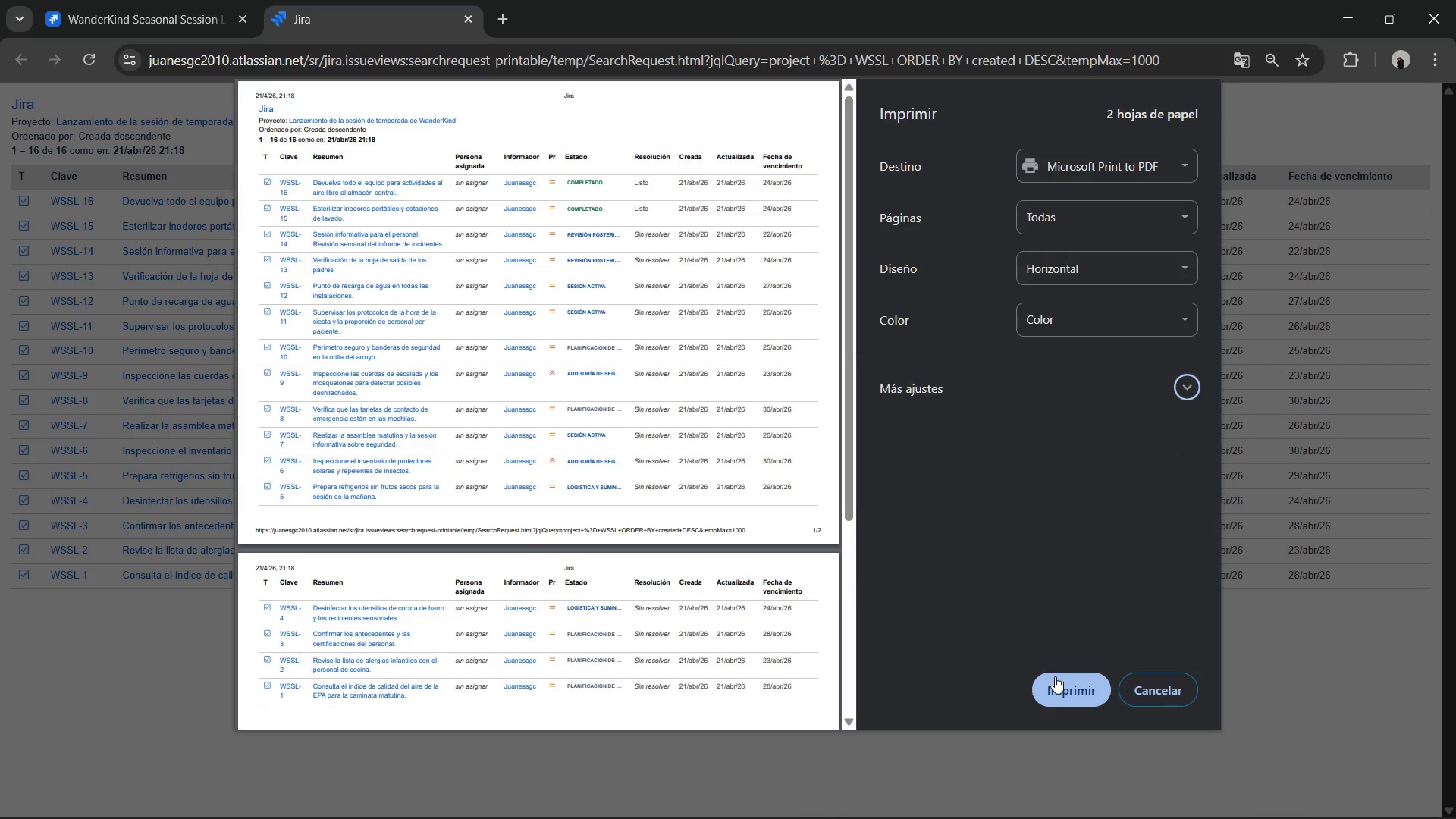 
left_click([1056, 676])
 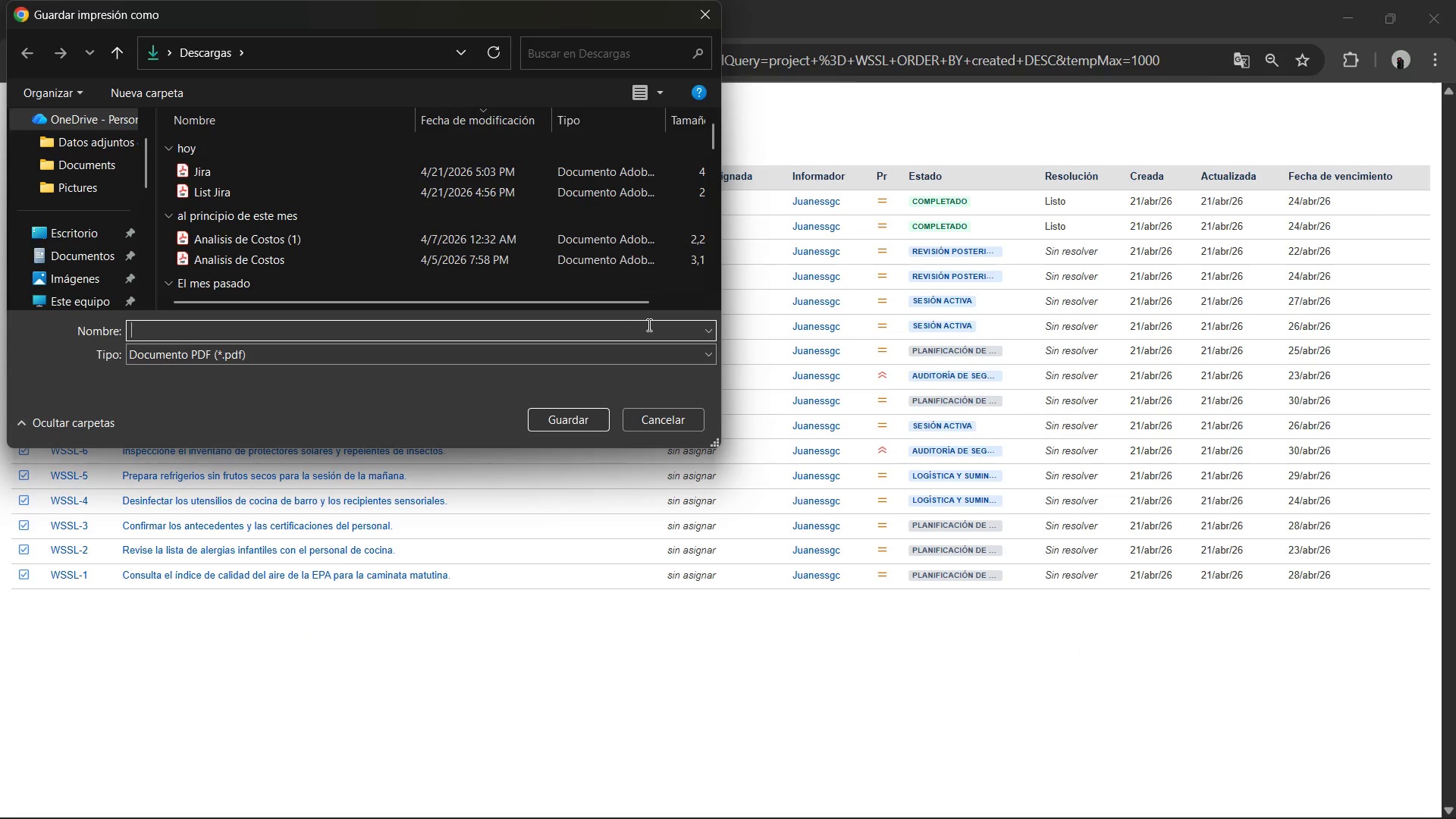 
left_click_drag(start_coordinate=[472, 12], to_coordinate=[932, 214])
 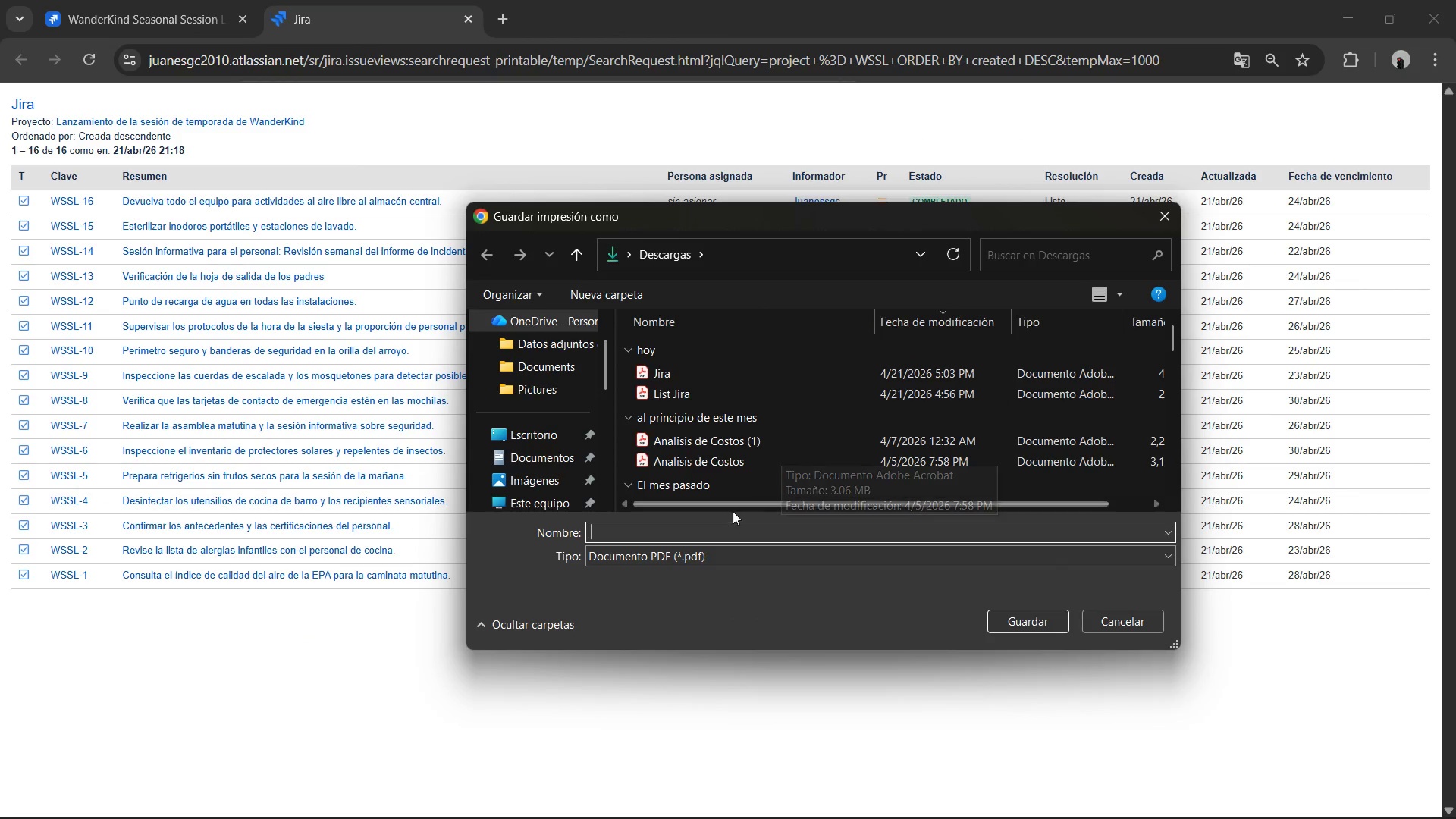 
type(Wanderr)
key(Backspace)
type(Kind)
 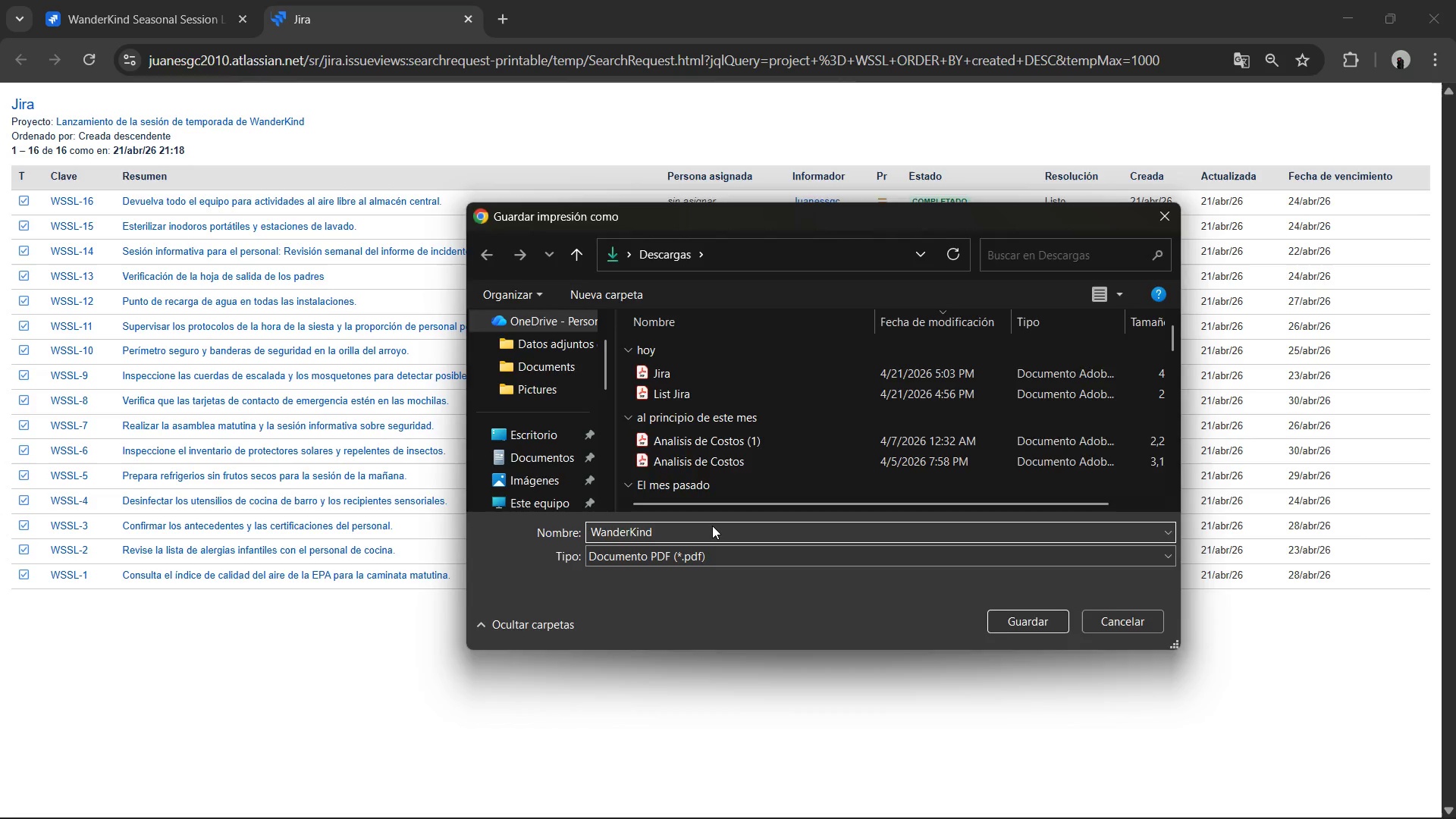 
key(Enter)
 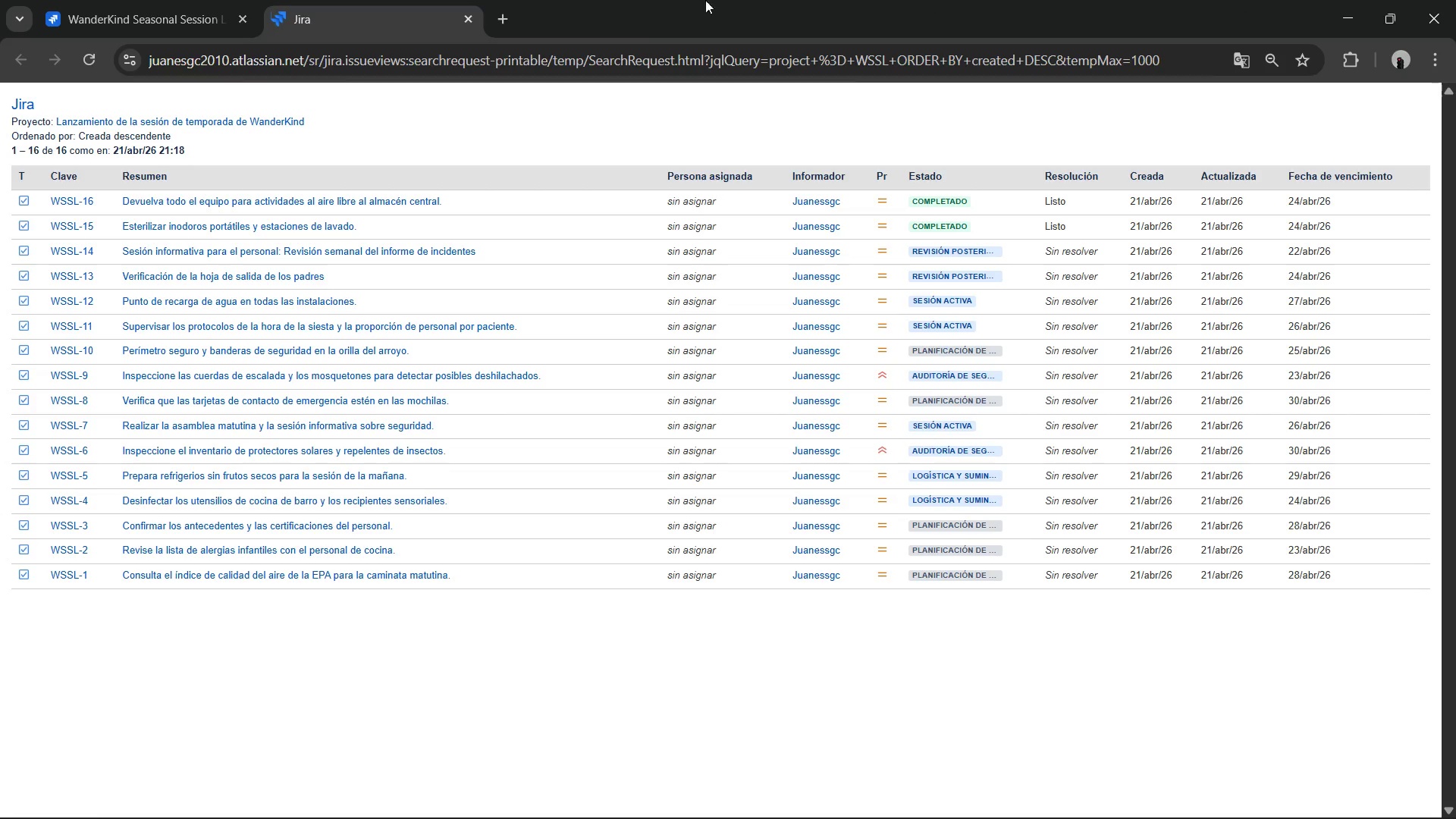 
left_click([147, 0])
 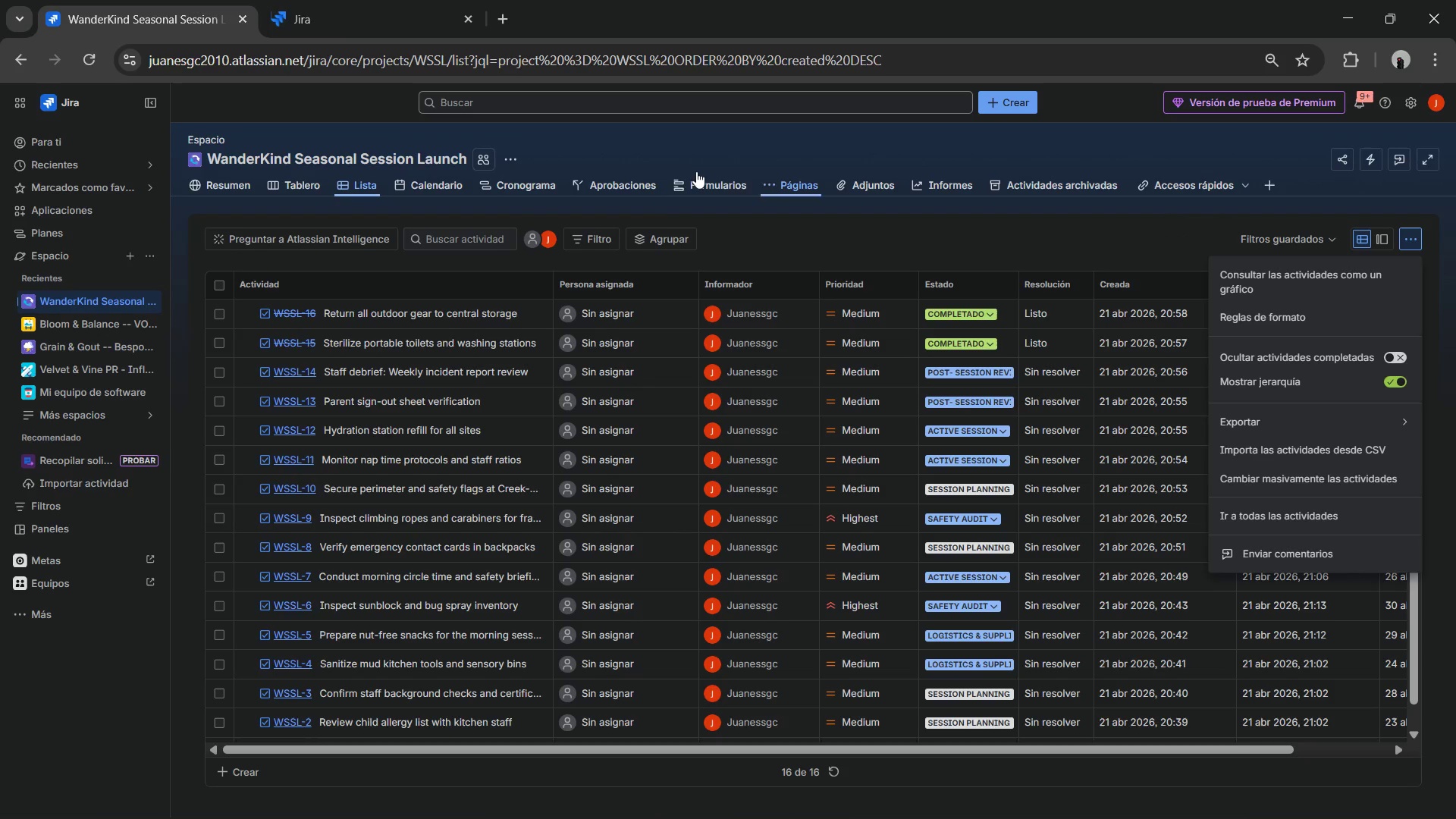 
left_click([446, 184])
 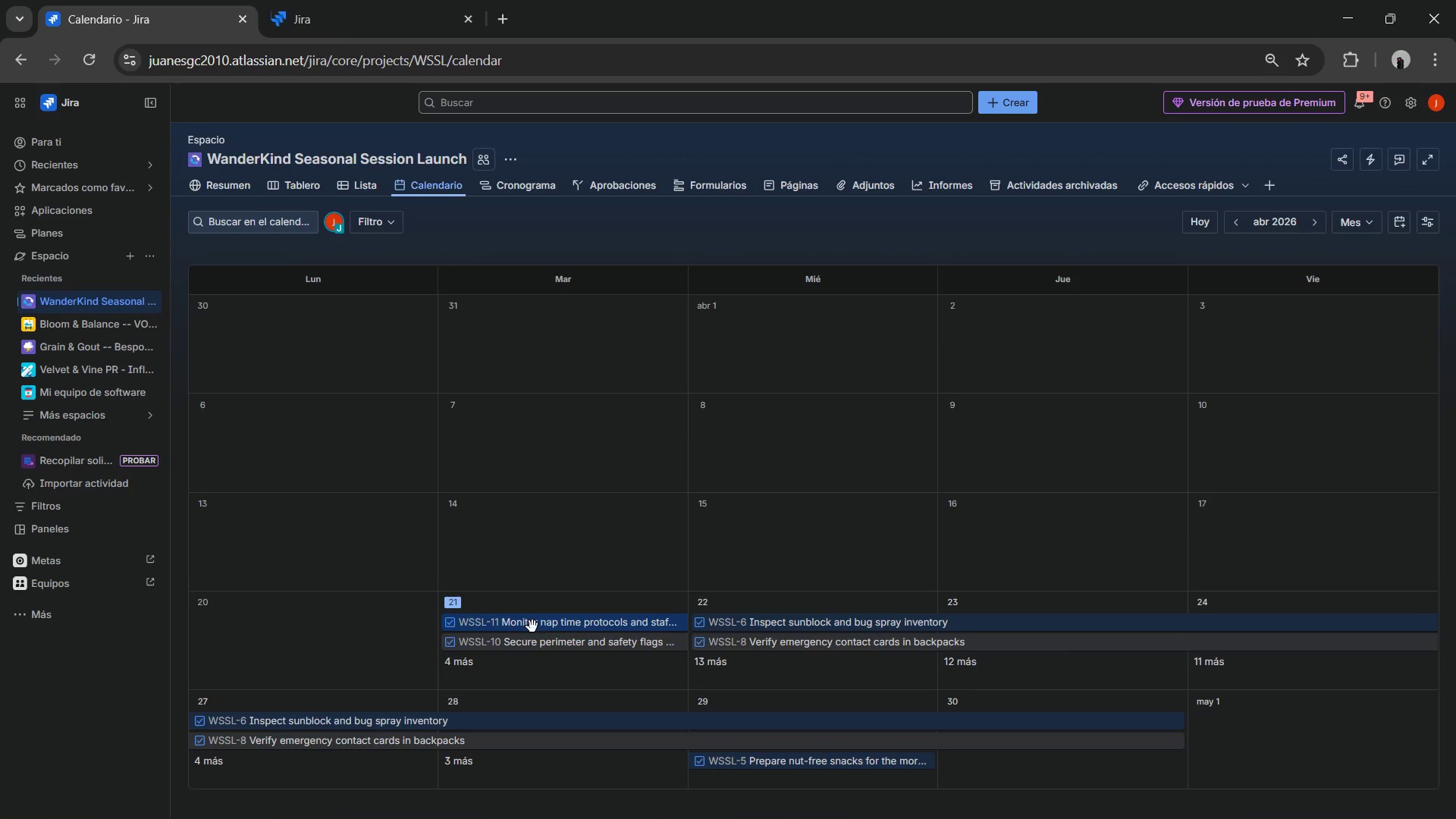 
wait(5.25)
 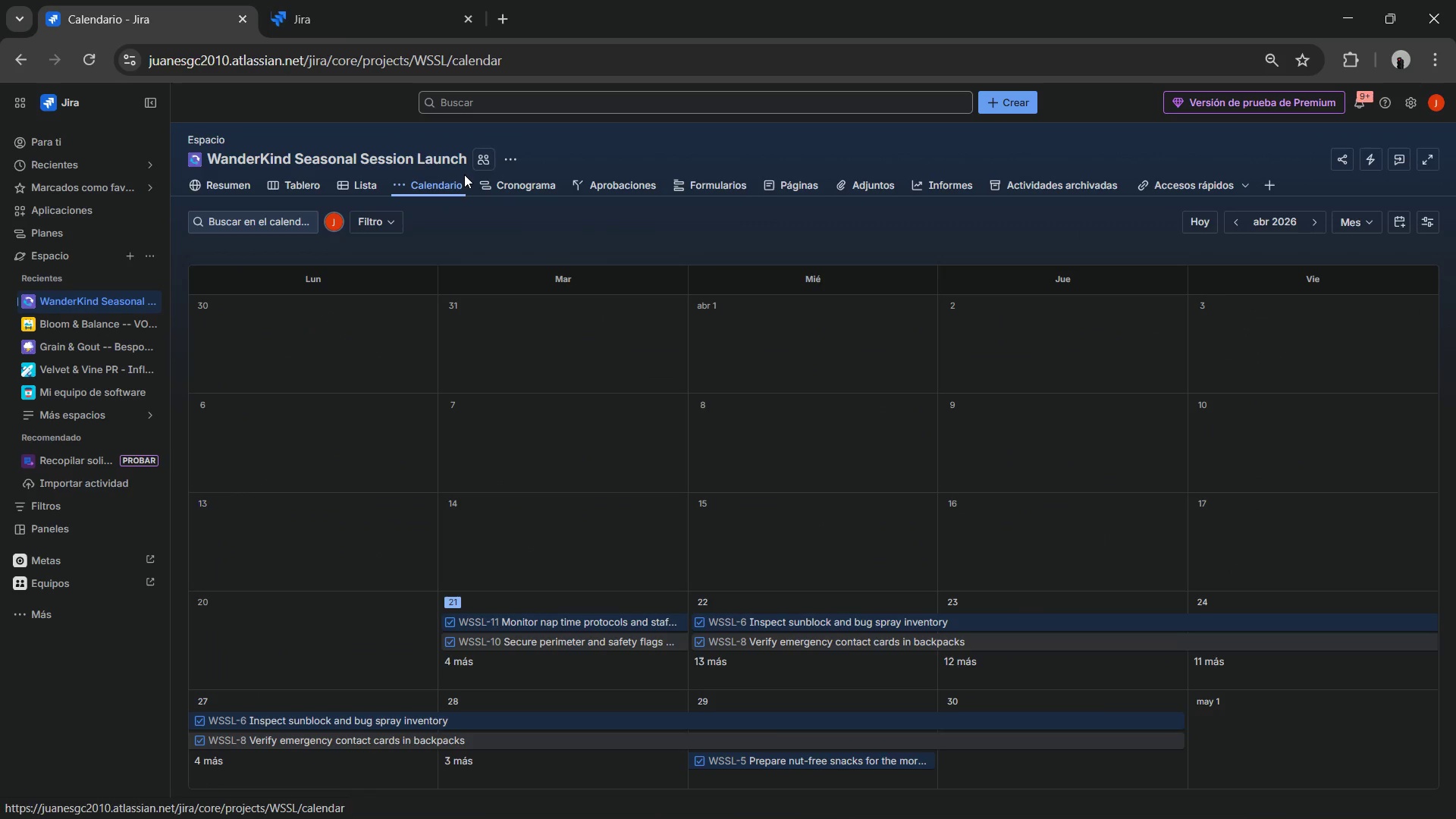 
left_click([516, 187])
 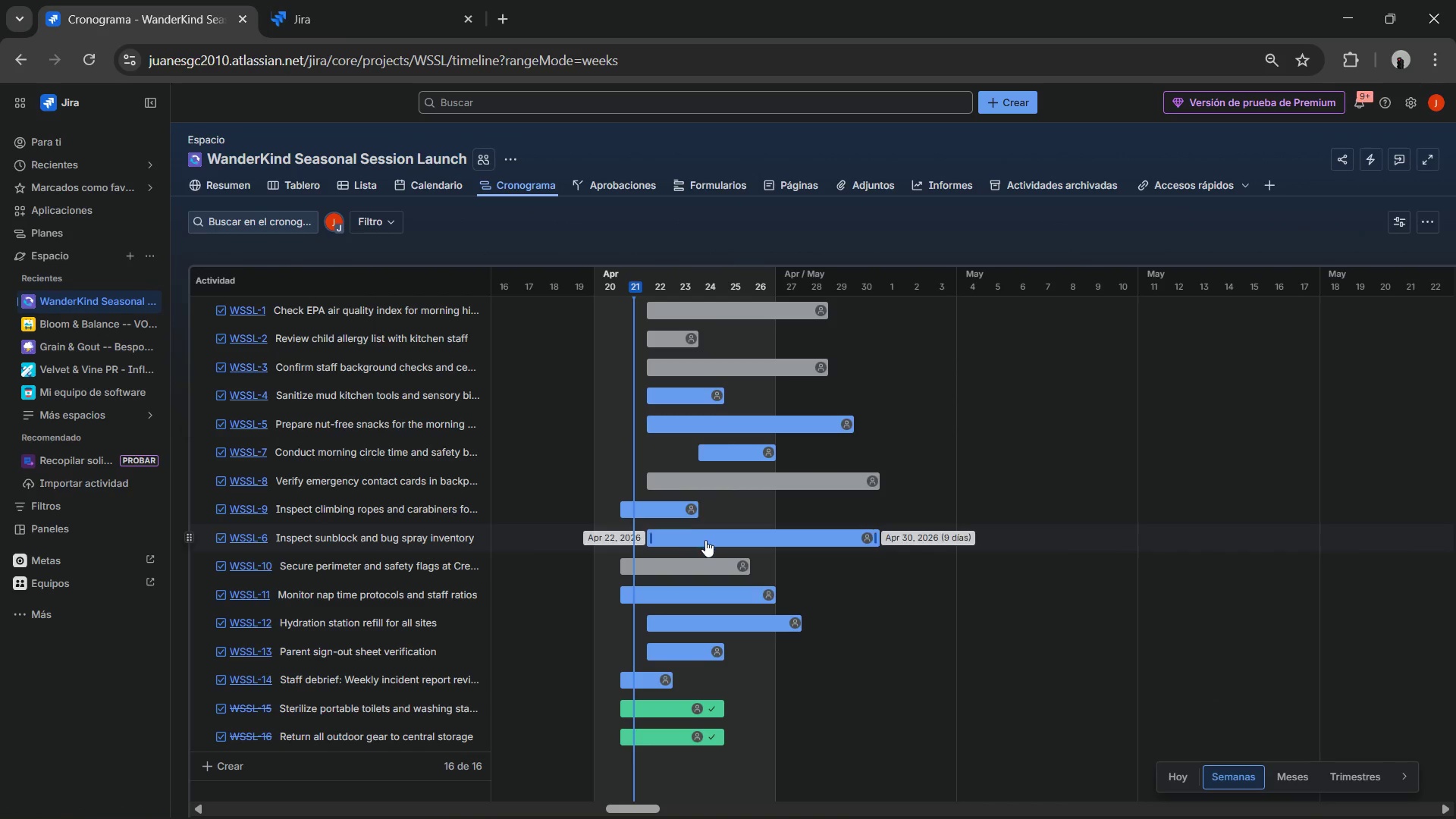 
wait(9.0)
 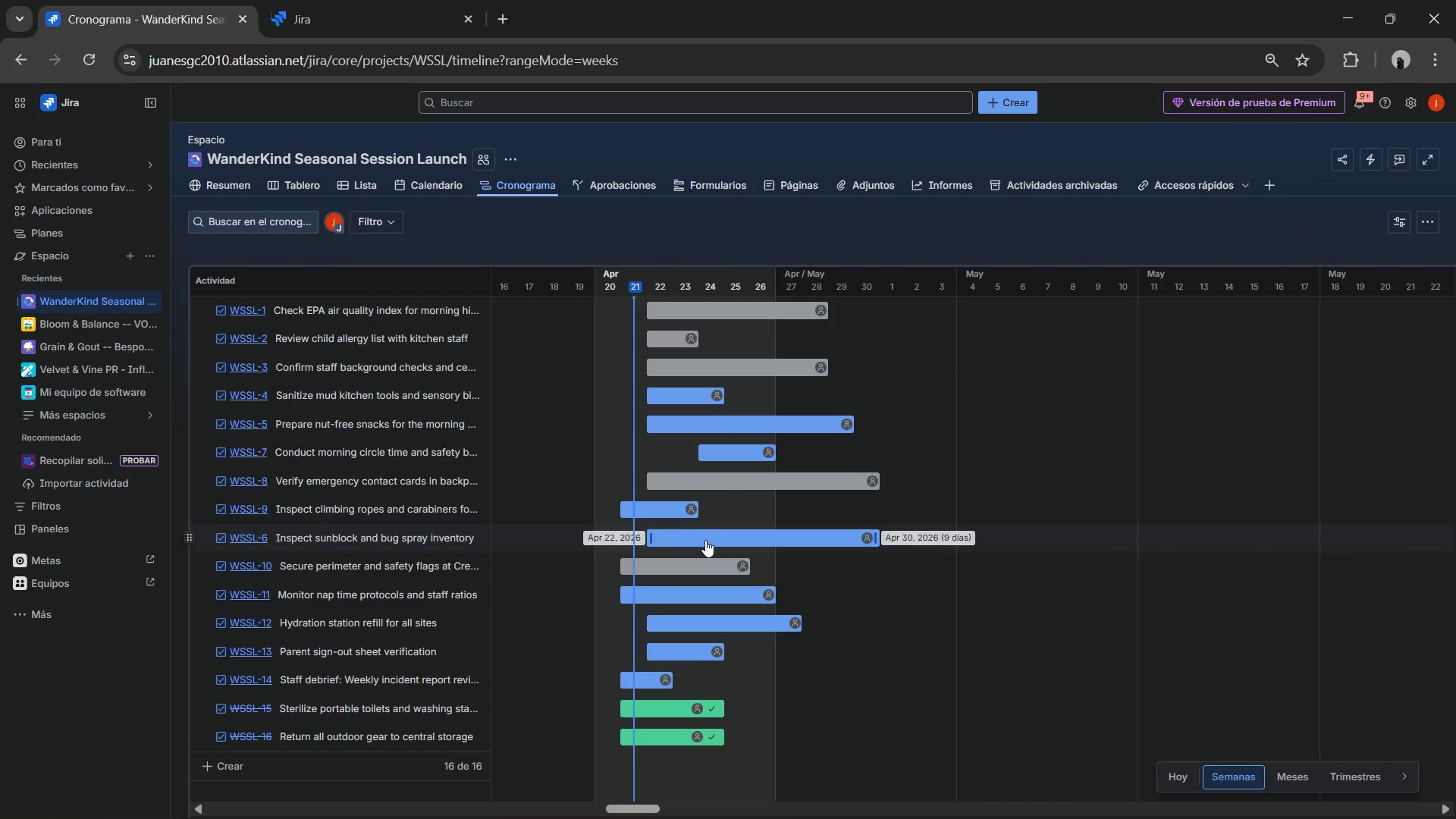 
left_click_drag(start_coordinate=[647, 308], to_coordinate=[630, 308])
 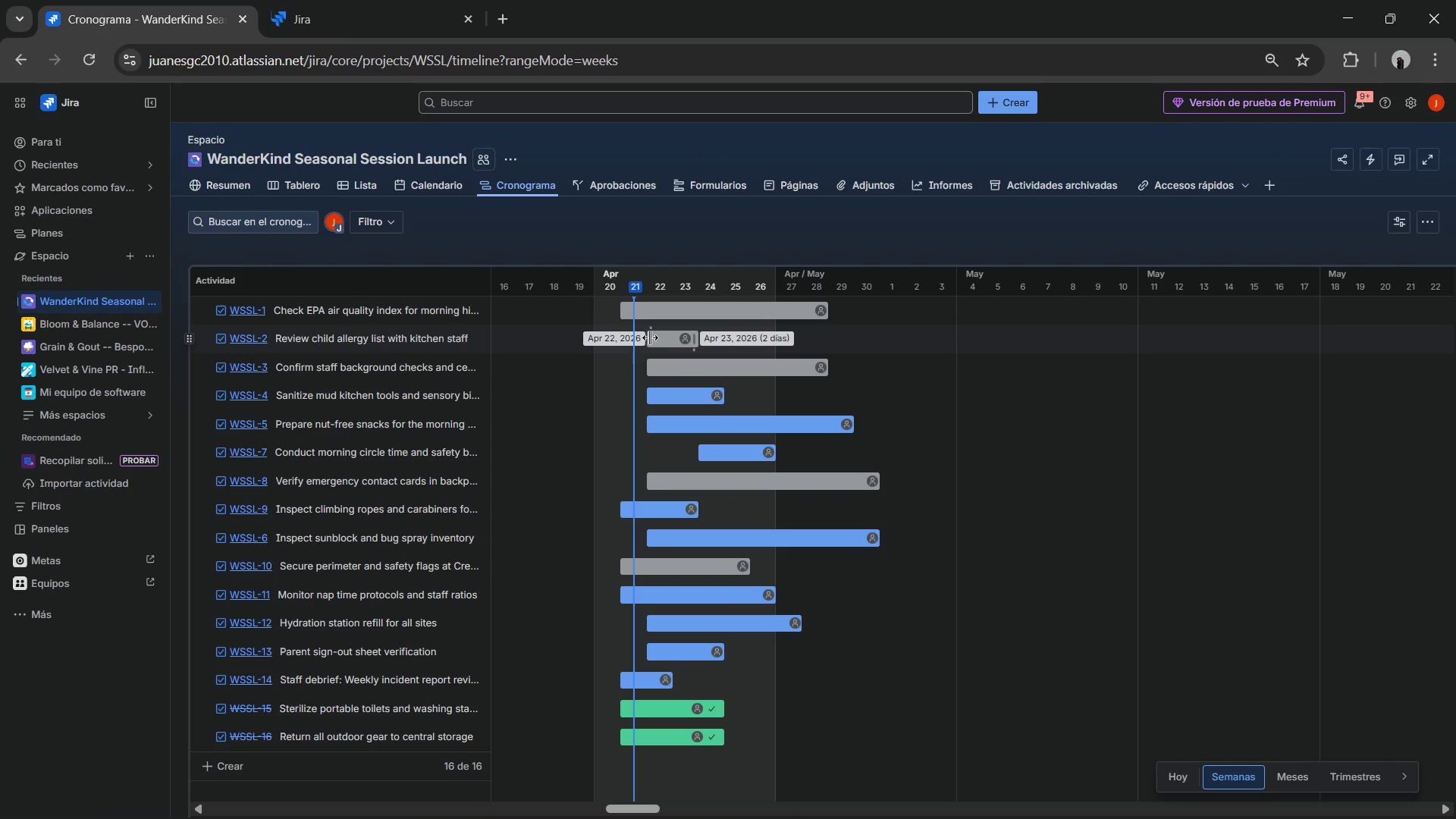 
left_click_drag(start_coordinate=[650, 337], to_coordinate=[630, 336])
 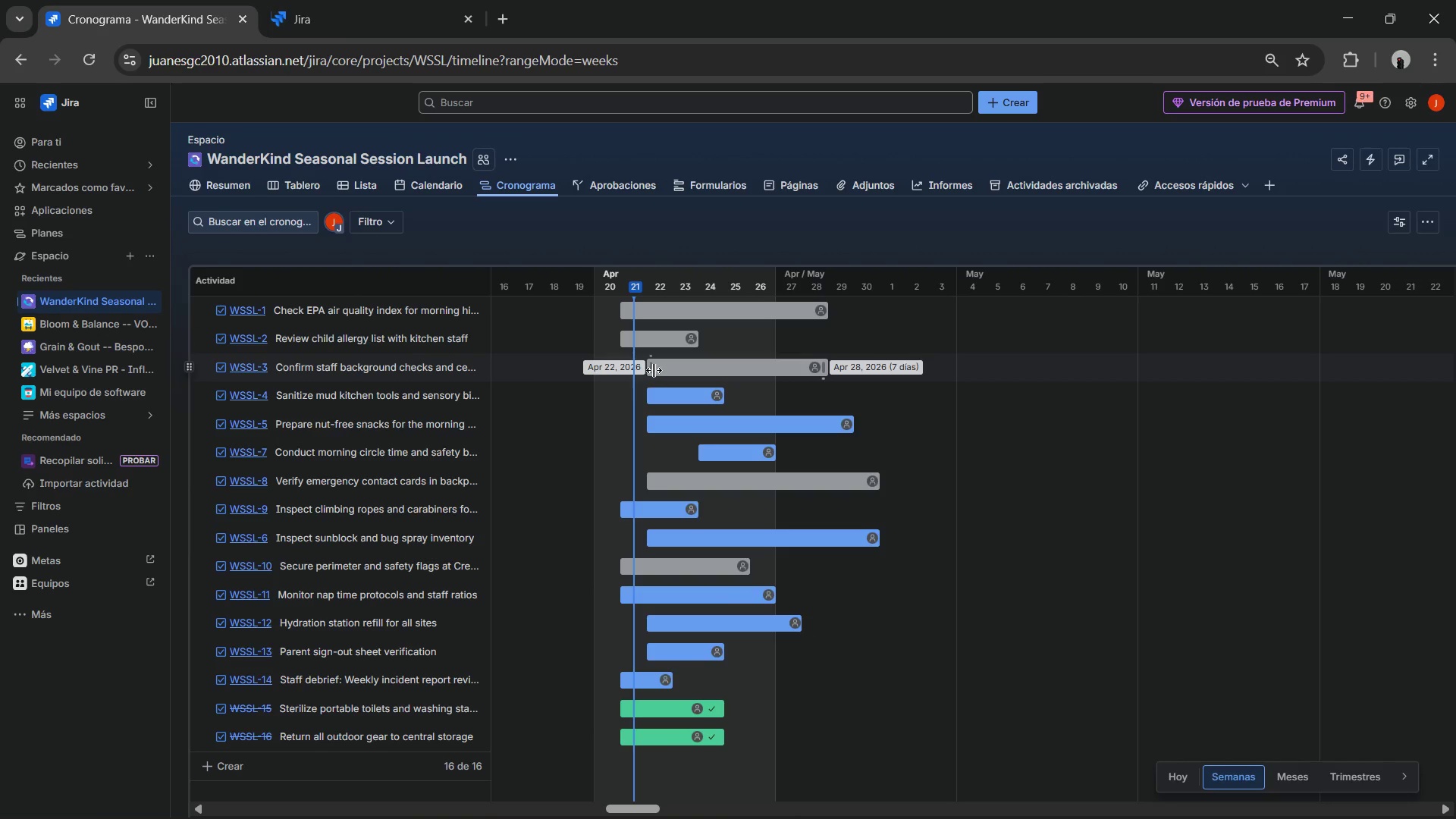 
left_click_drag(start_coordinate=[652, 370], to_coordinate=[710, 364])
 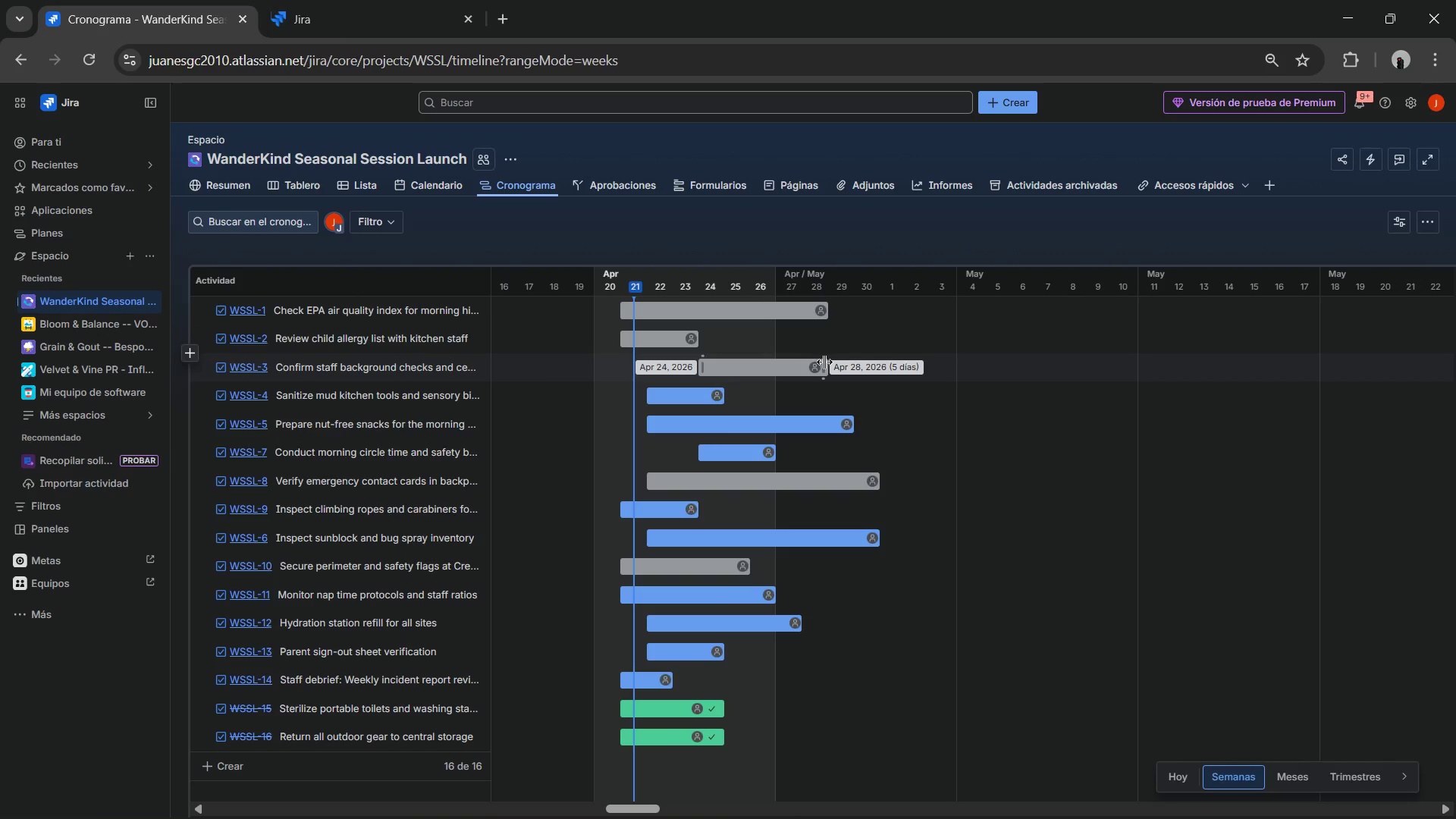 
left_click_drag(start_coordinate=[824, 362], to_coordinate=[779, 361])
 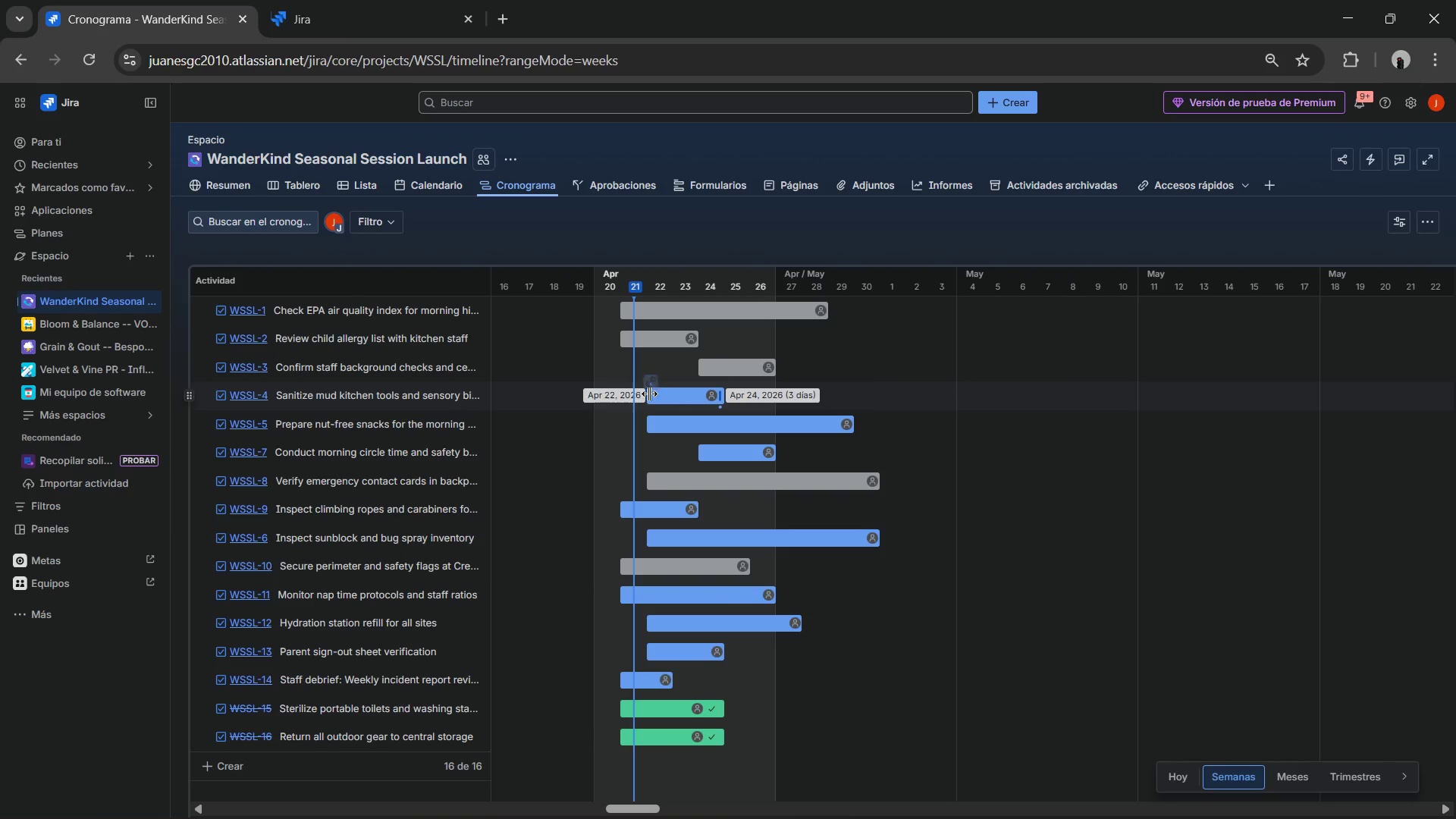 
left_click_drag(start_coordinate=[650, 394], to_coordinate=[678, 394])
 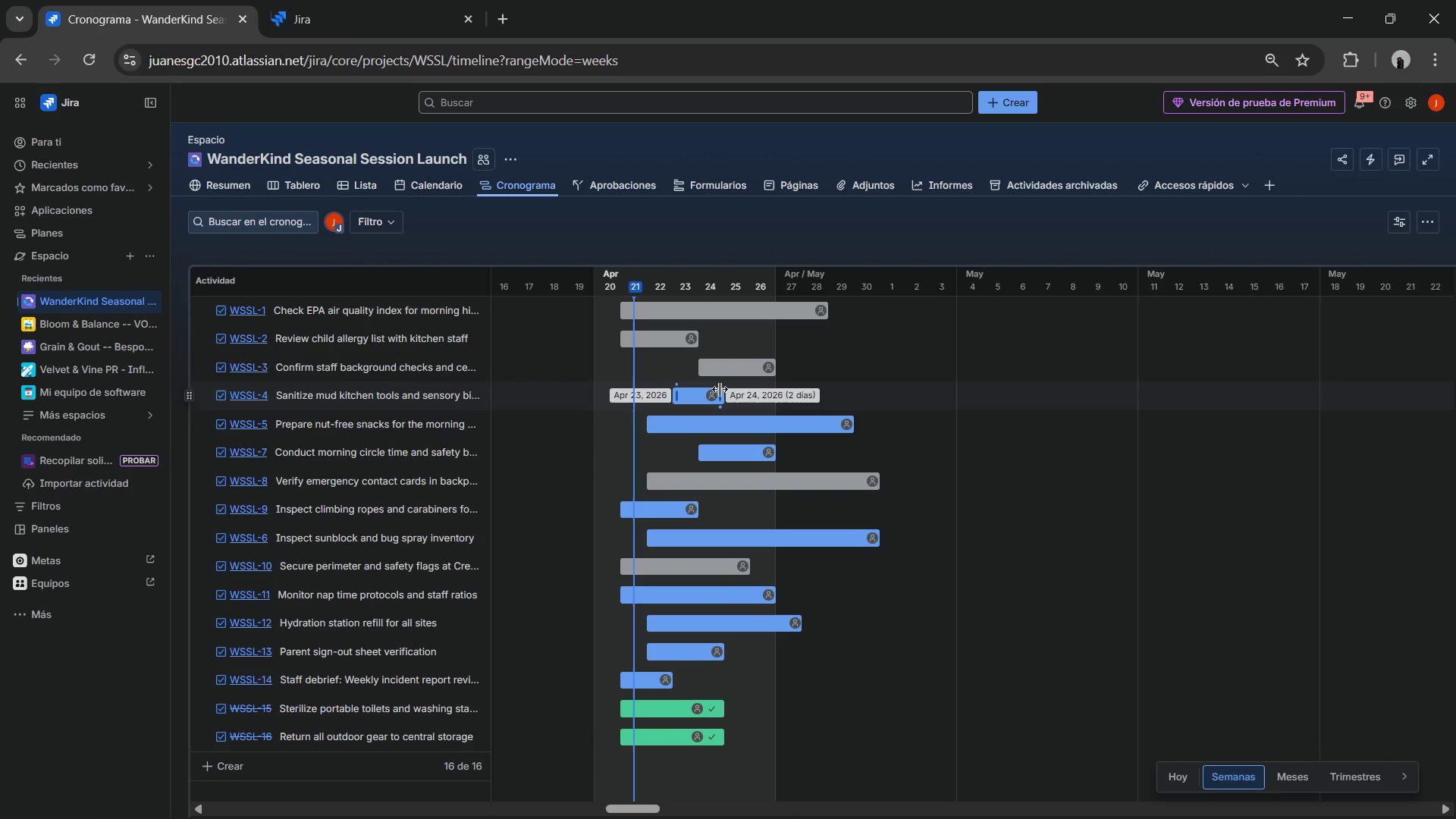 
left_click_drag(start_coordinate=[720, 389], to_coordinate=[739, 388])
 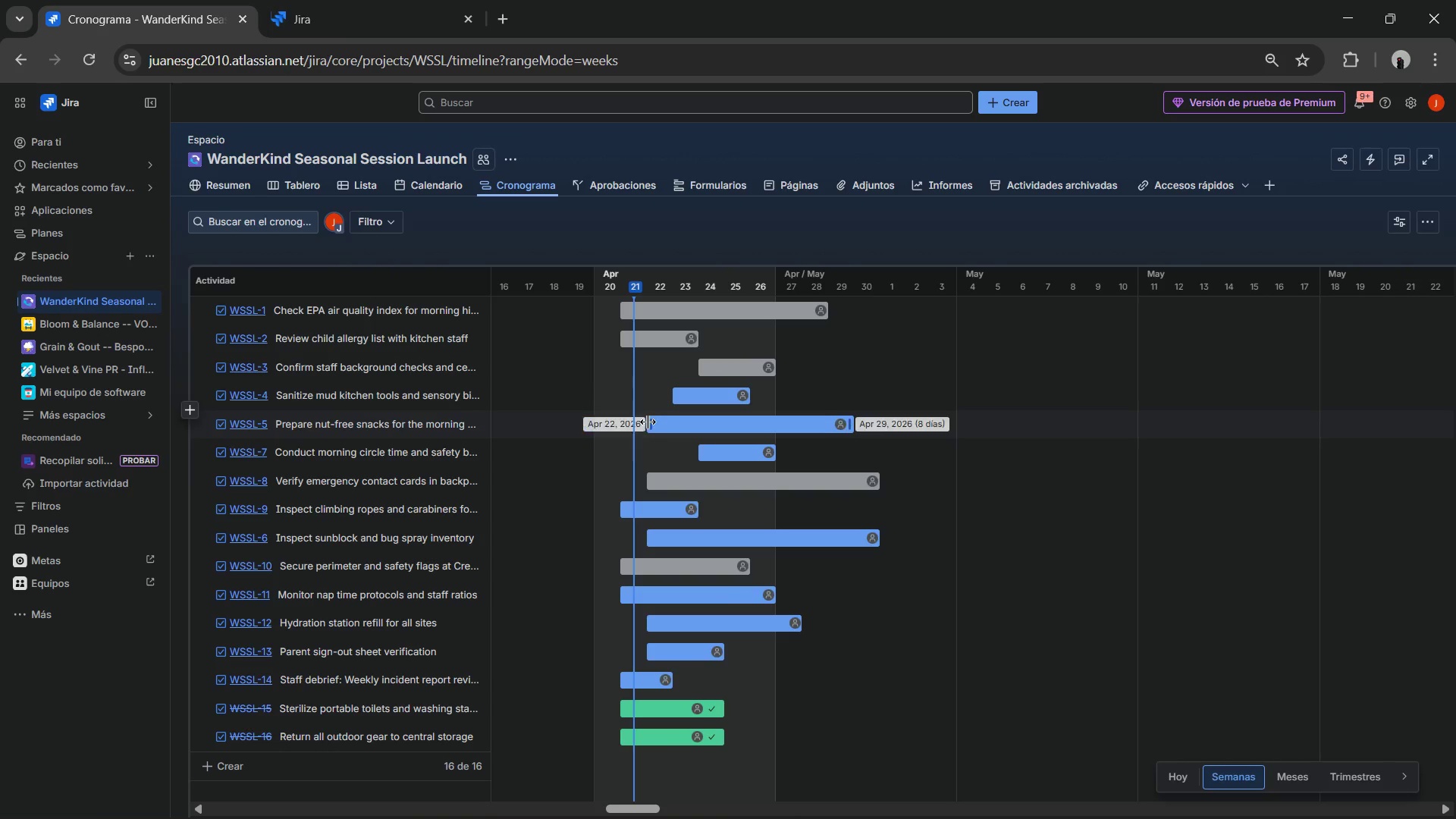 
left_click_drag(start_coordinate=[648, 422], to_coordinate=[629, 420])
 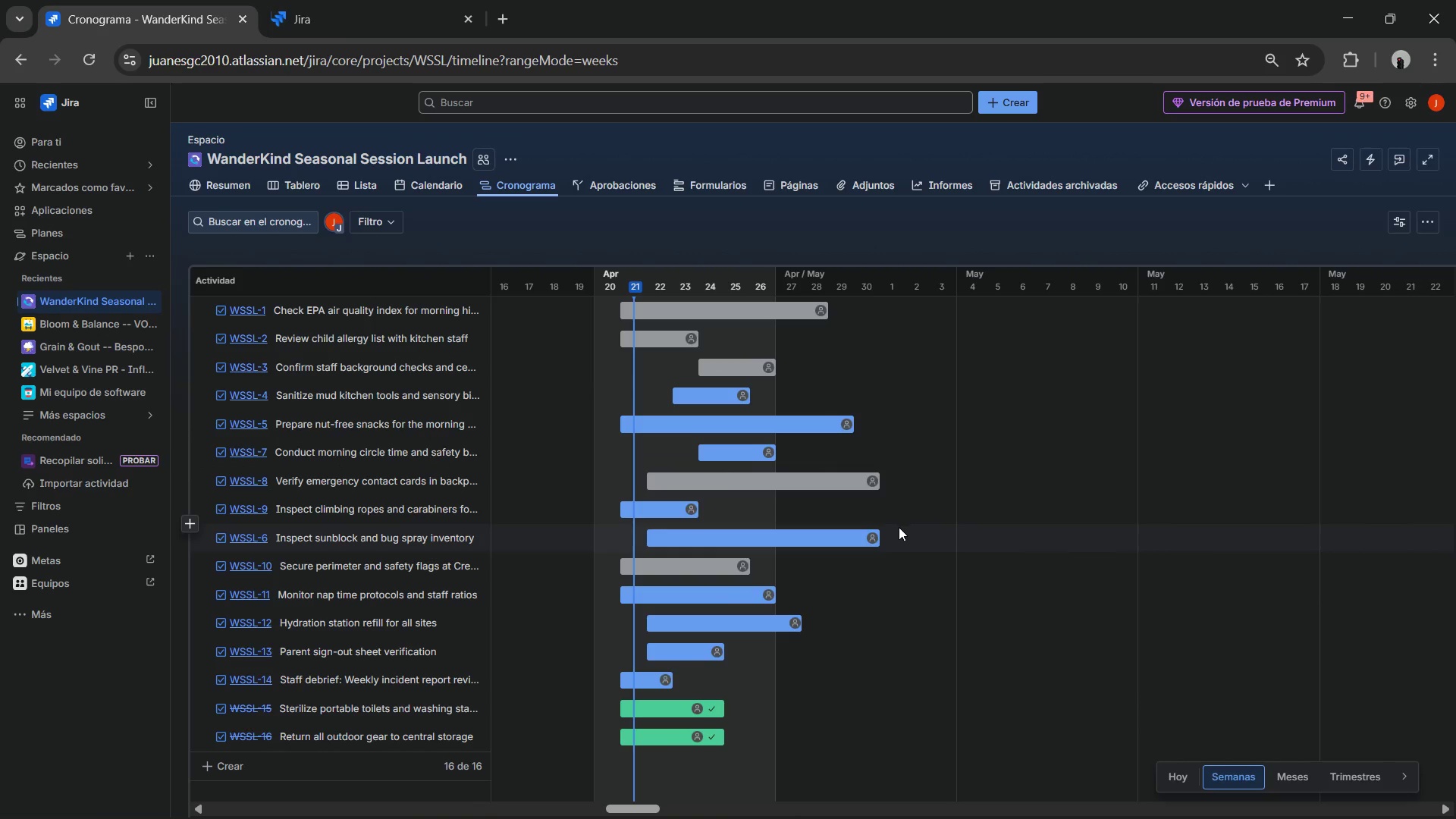 
wait(6.56)
 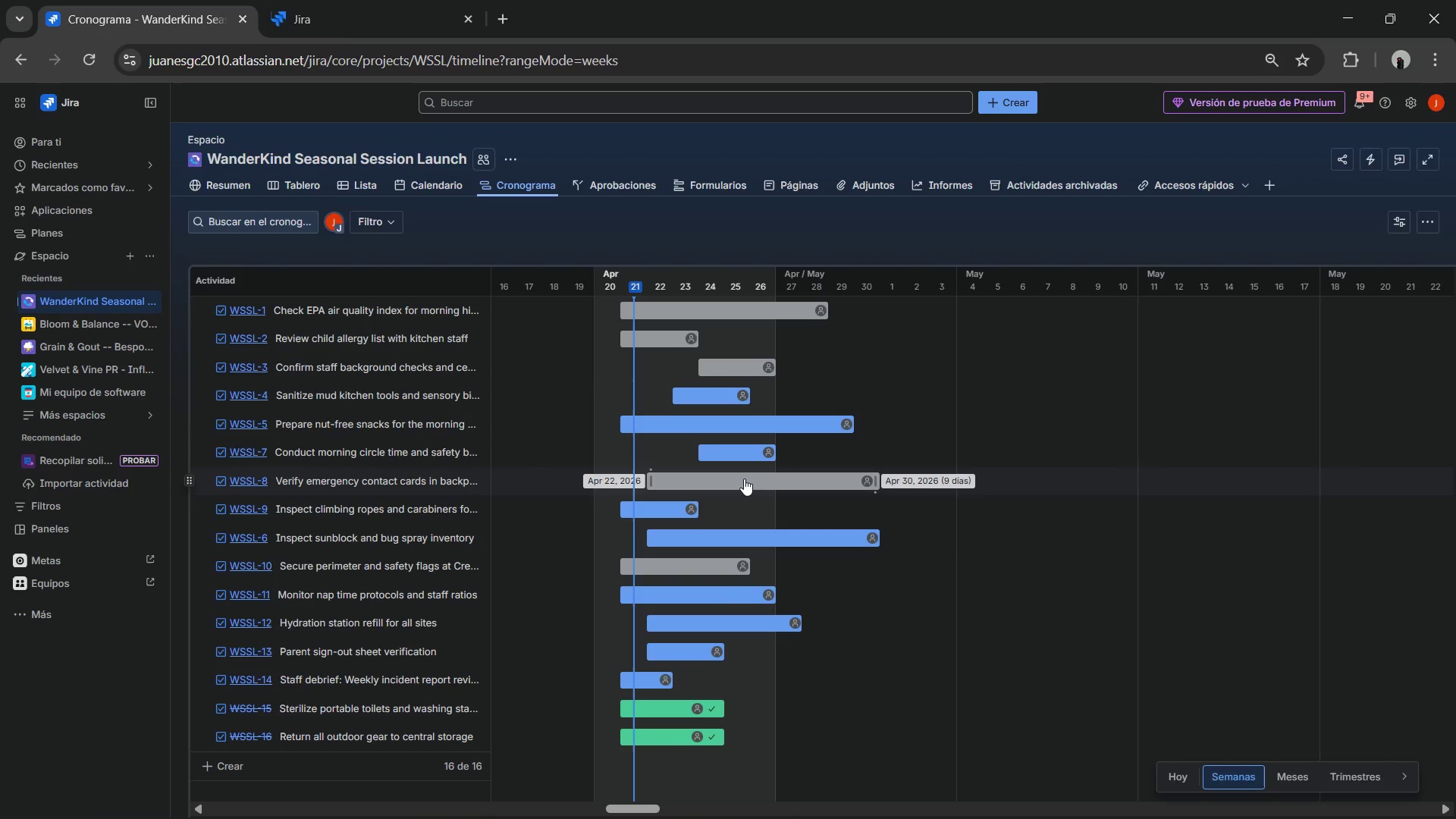 
left_click_drag(start_coordinate=[877, 532], to_coordinate=[896, 531])
 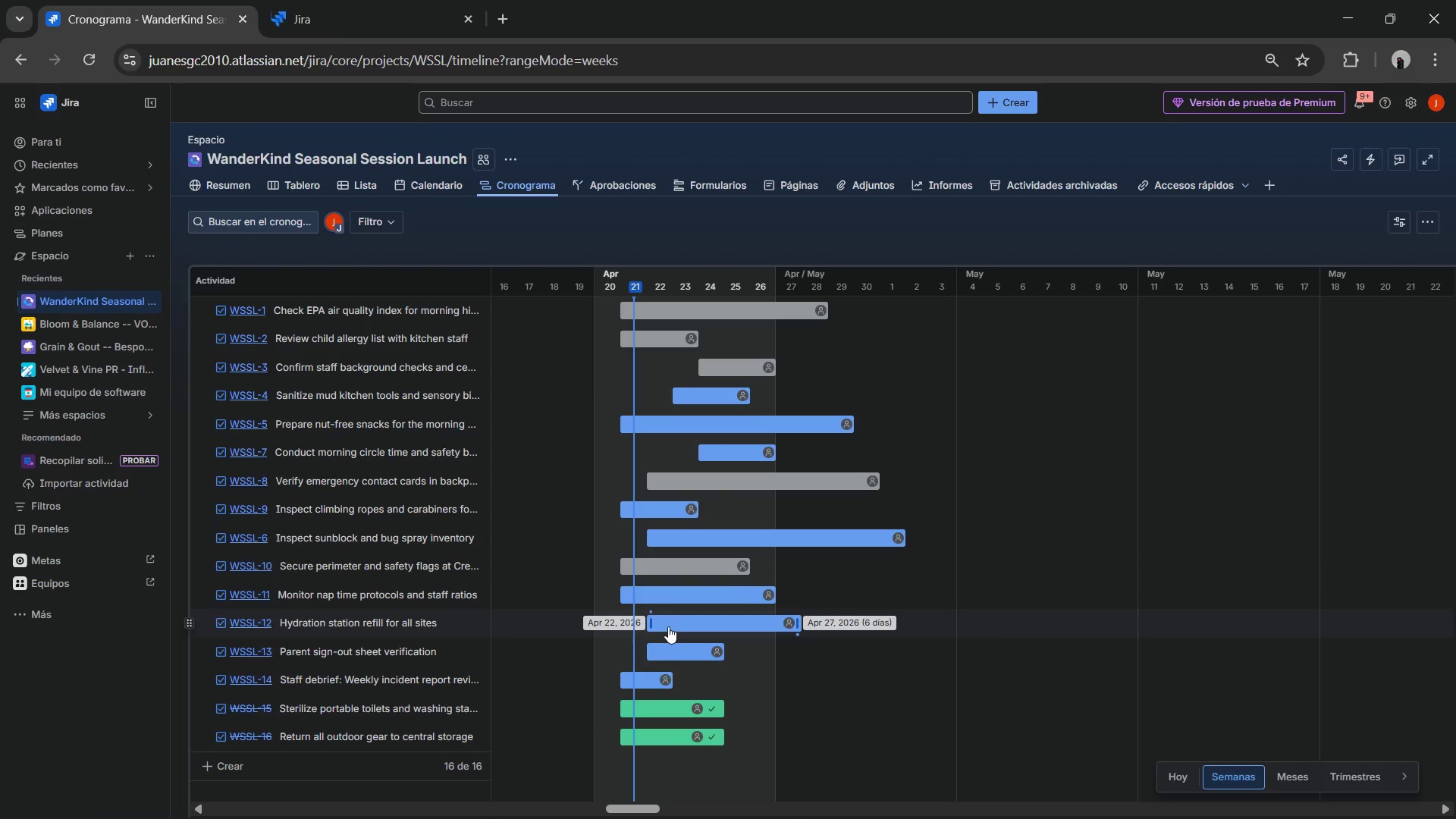 
left_click_drag(start_coordinate=[651, 626], to_coordinate=[608, 619])
 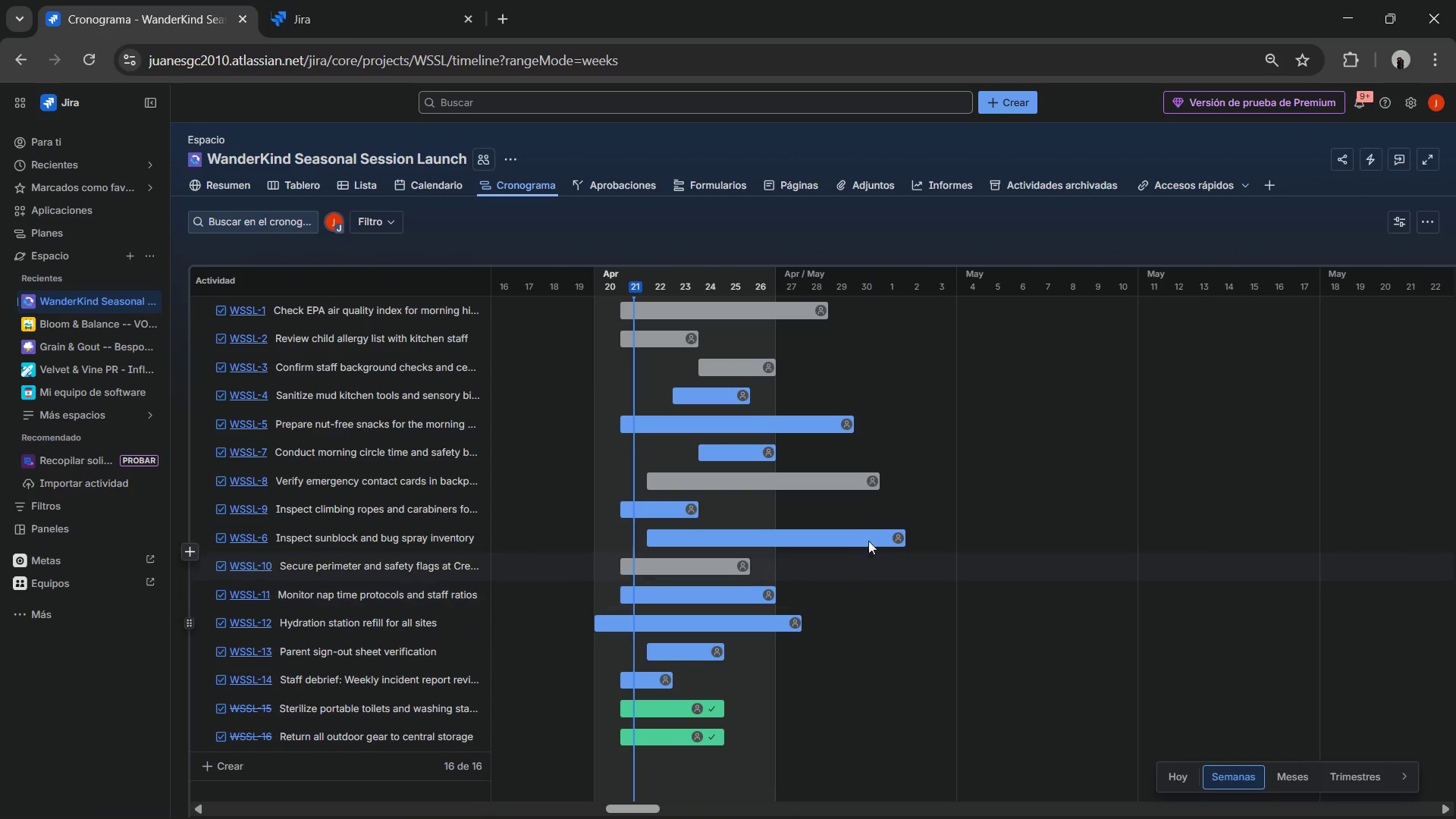 
scroll: coordinate [894, 526], scroll_direction: down, amount: 3.0
 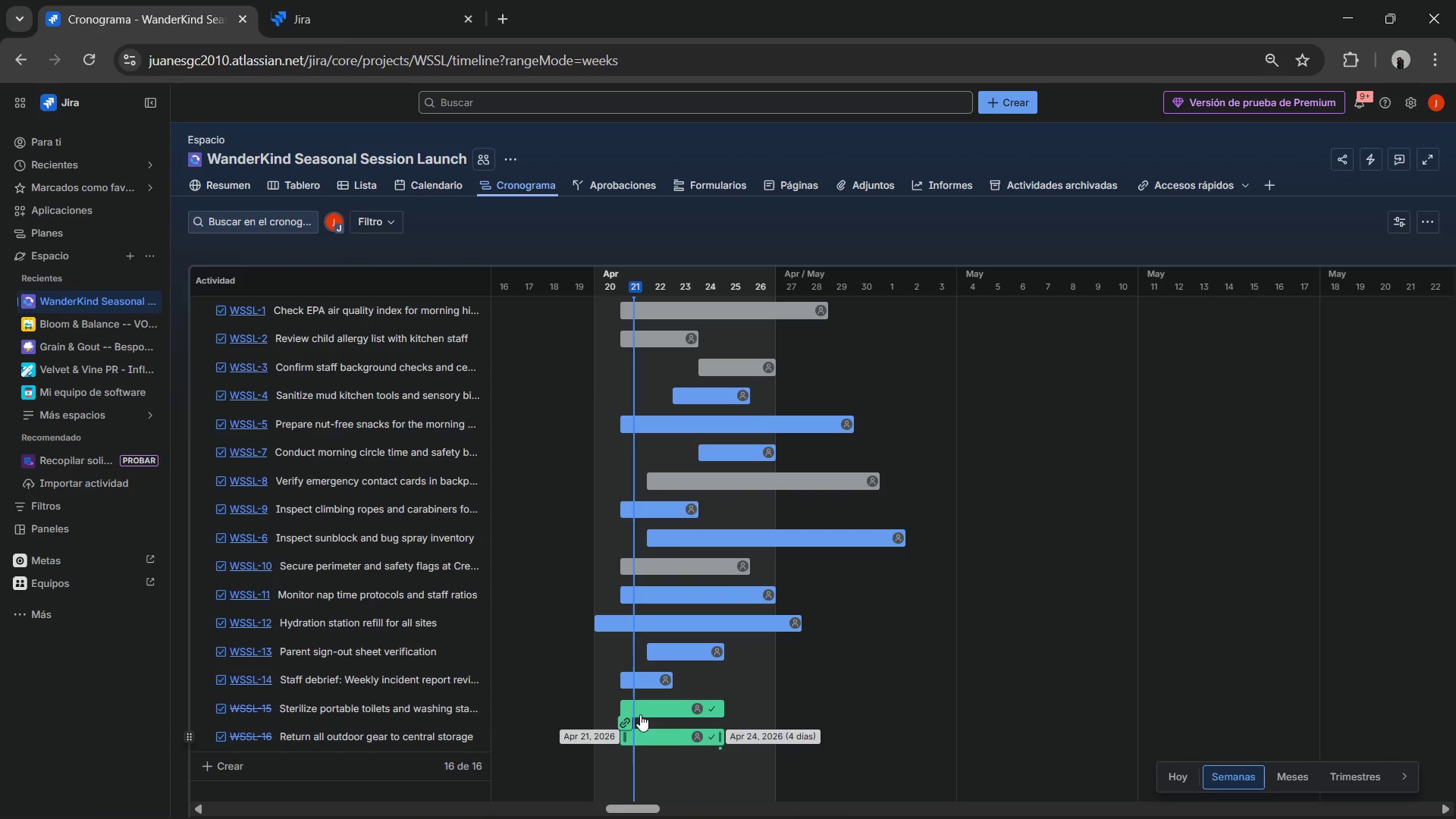 
left_click_drag(start_coordinate=[723, 709], to_coordinate=[711, 712])
 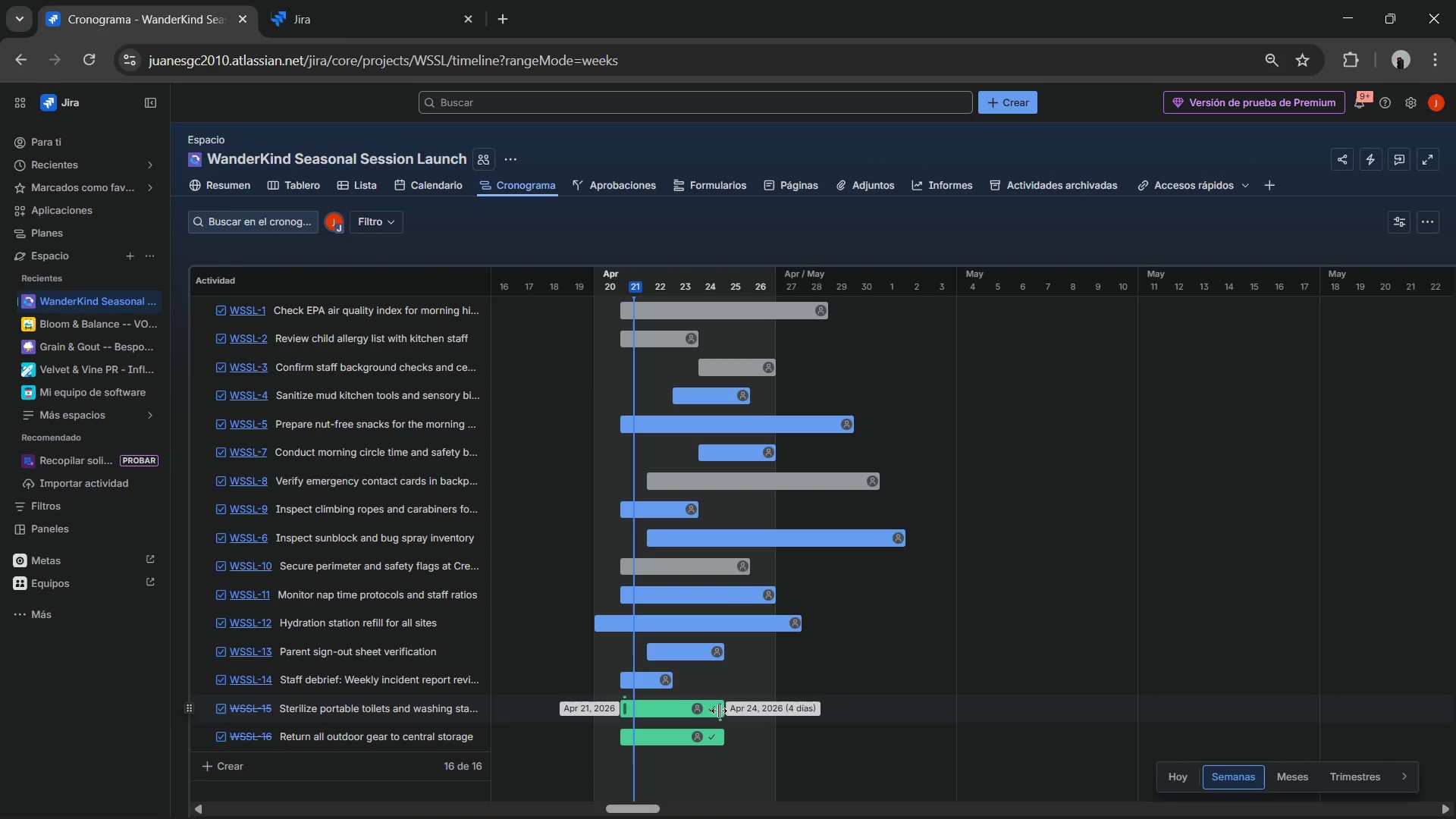 
left_click_drag(start_coordinate=[719, 711], to_coordinate=[699, 711])
 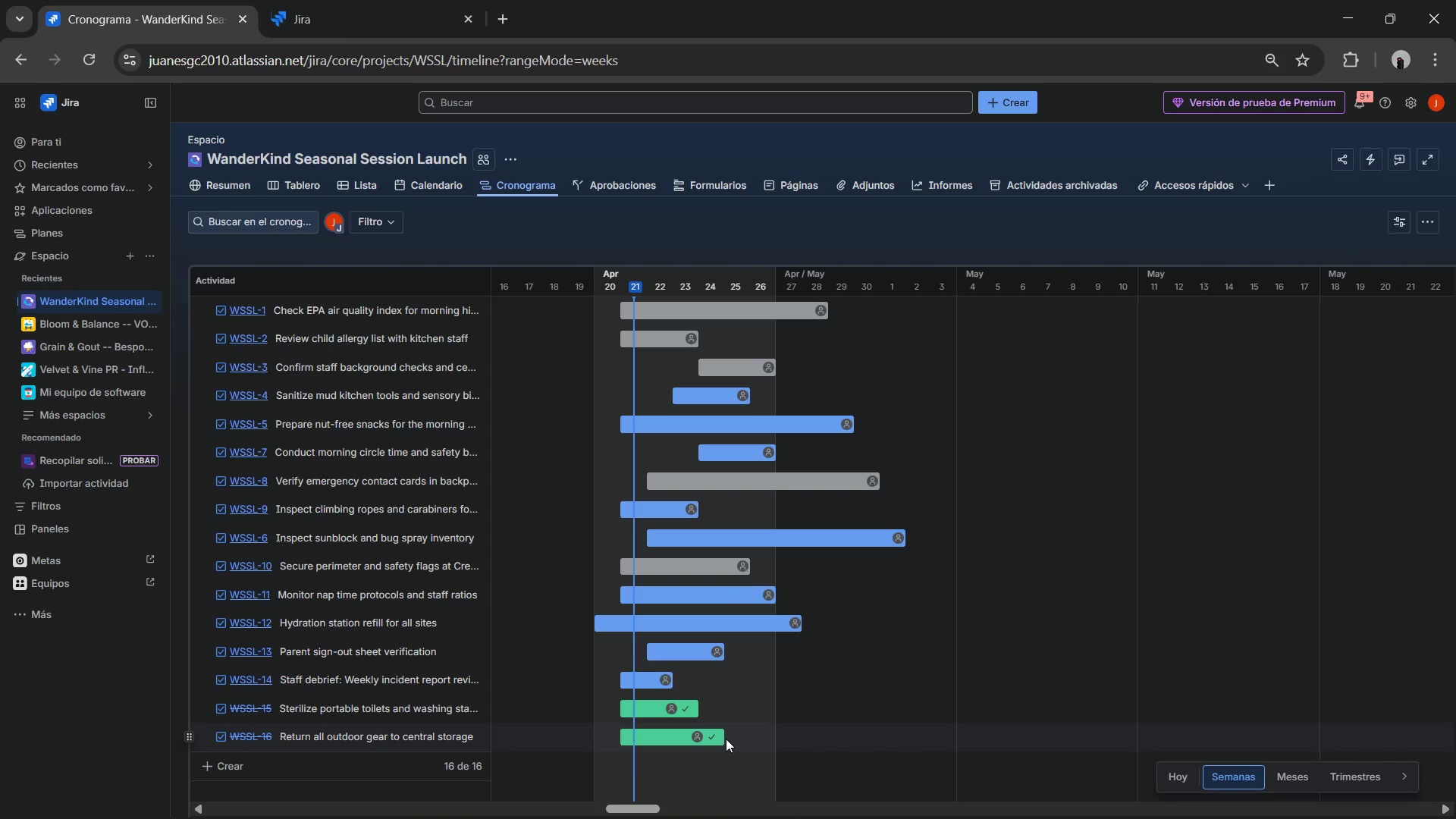 
left_click_drag(start_coordinate=[723, 737], to_coordinate=[700, 737])
 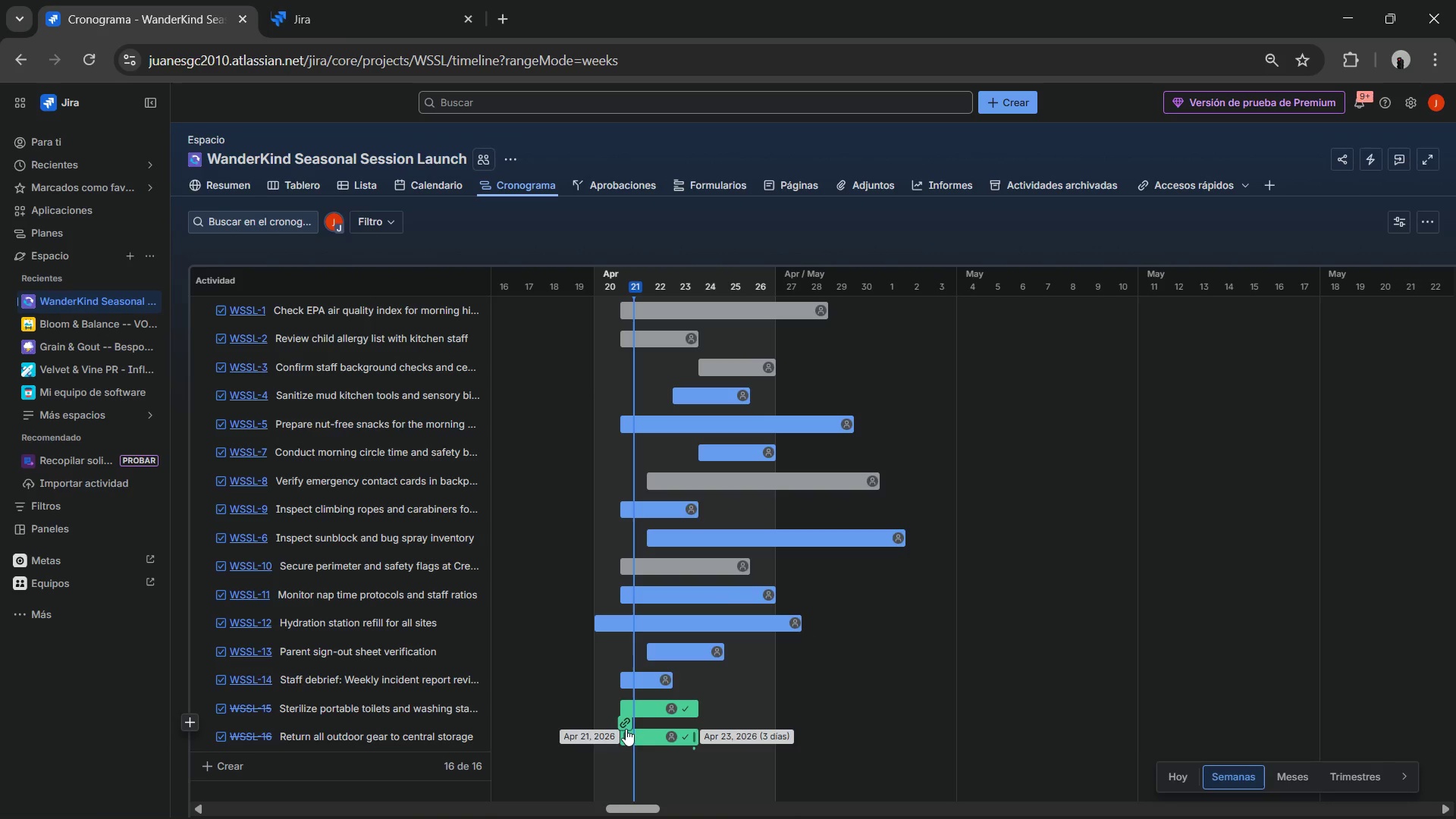 
left_click_drag(start_coordinate=[623, 733], to_coordinate=[601, 732])
 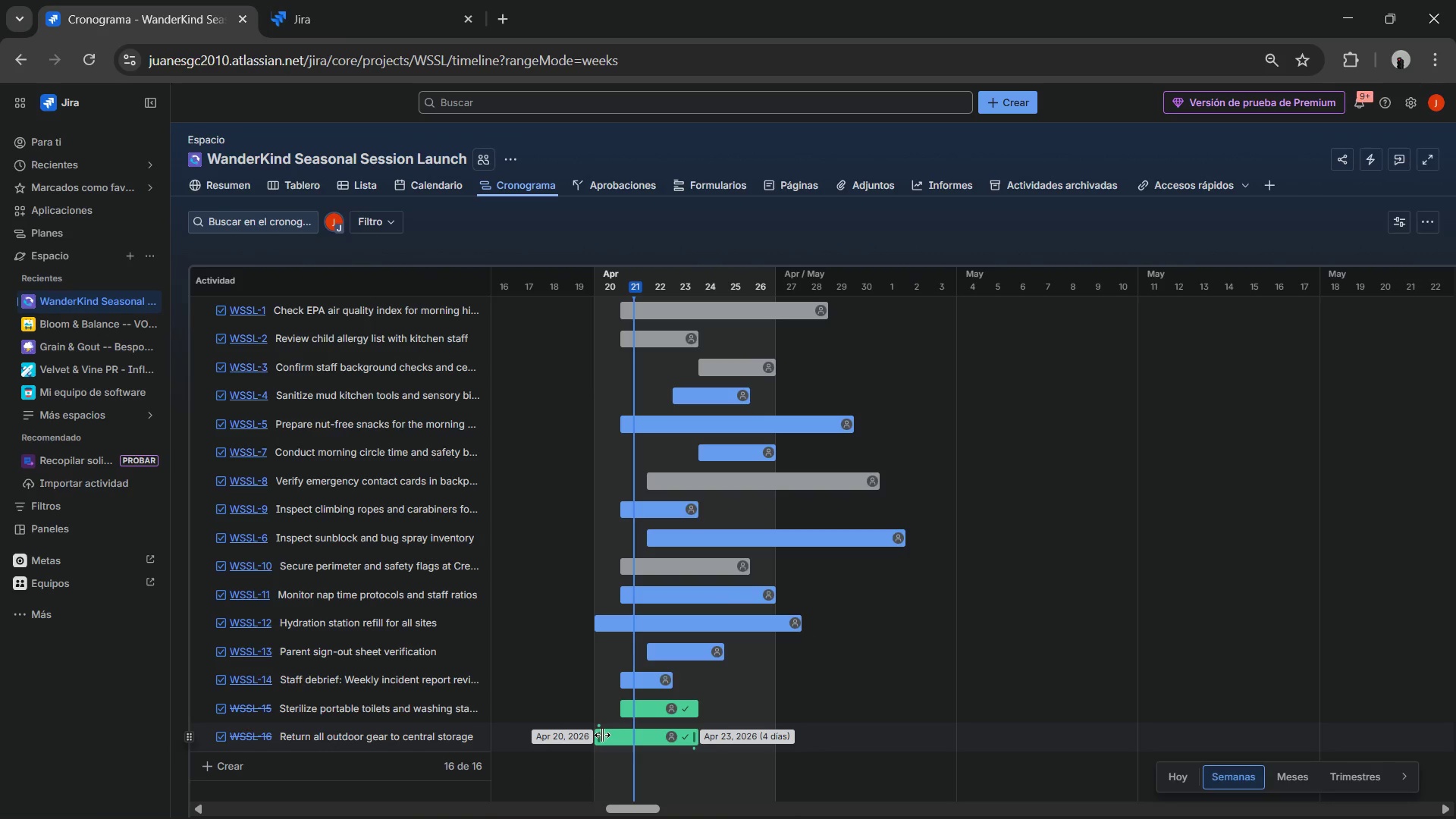 
left_click_drag(start_coordinate=[598, 734], to_coordinate=[572, 730])
 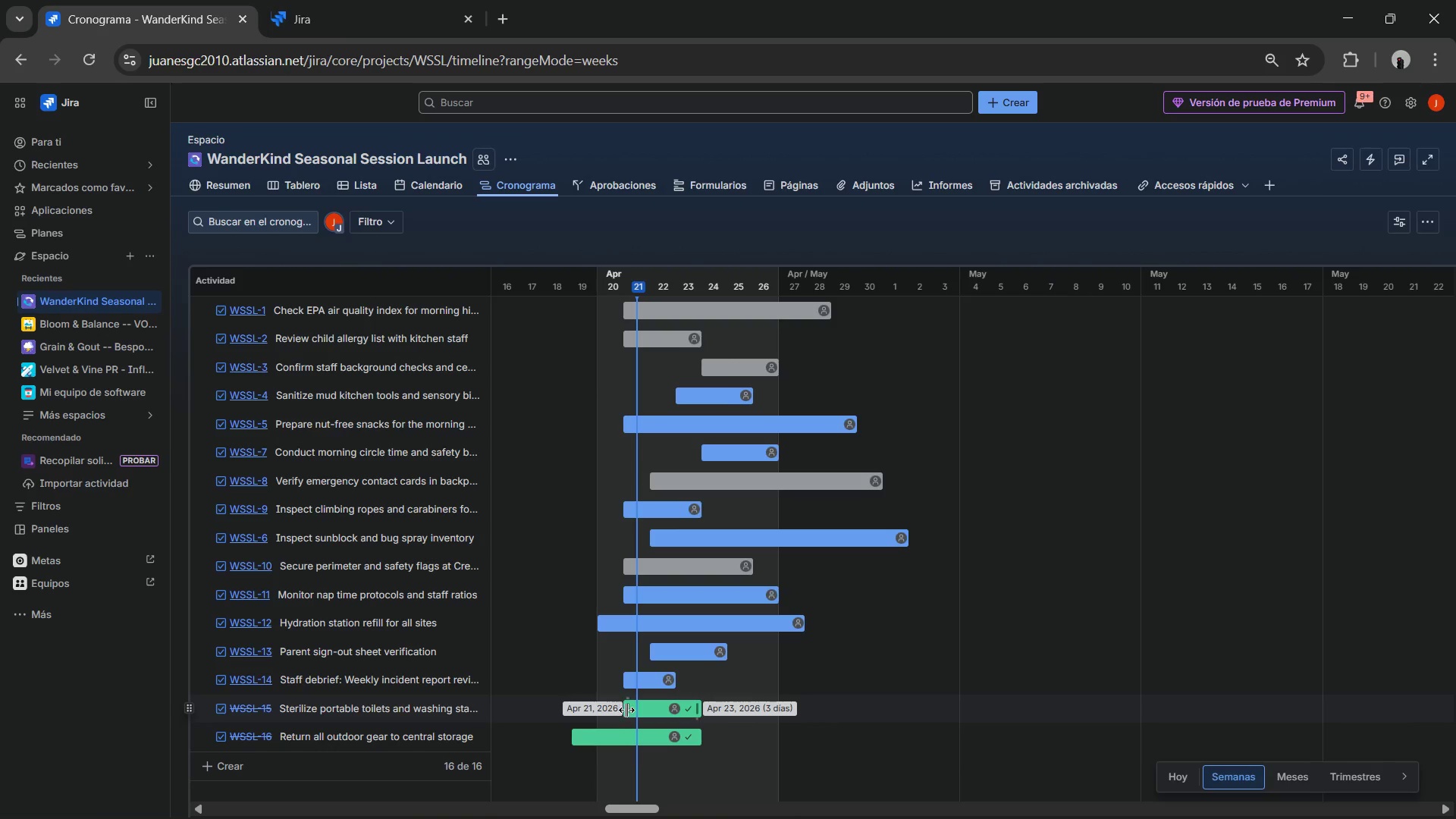 
left_click_drag(start_coordinate=[627, 709], to_coordinate=[554, 704])
 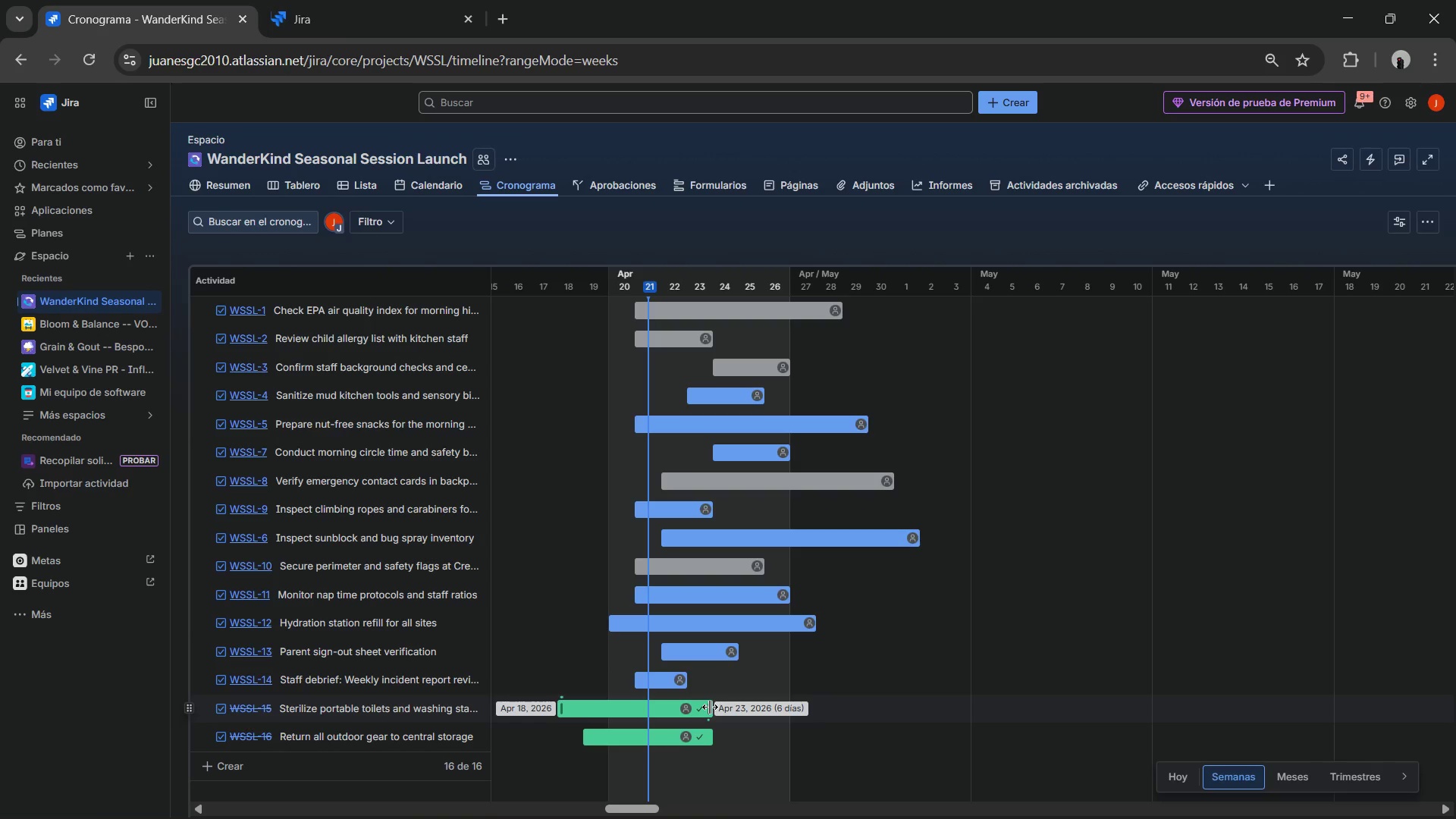 
left_click_drag(start_coordinate=[710, 707], to_coordinate=[664, 711])
 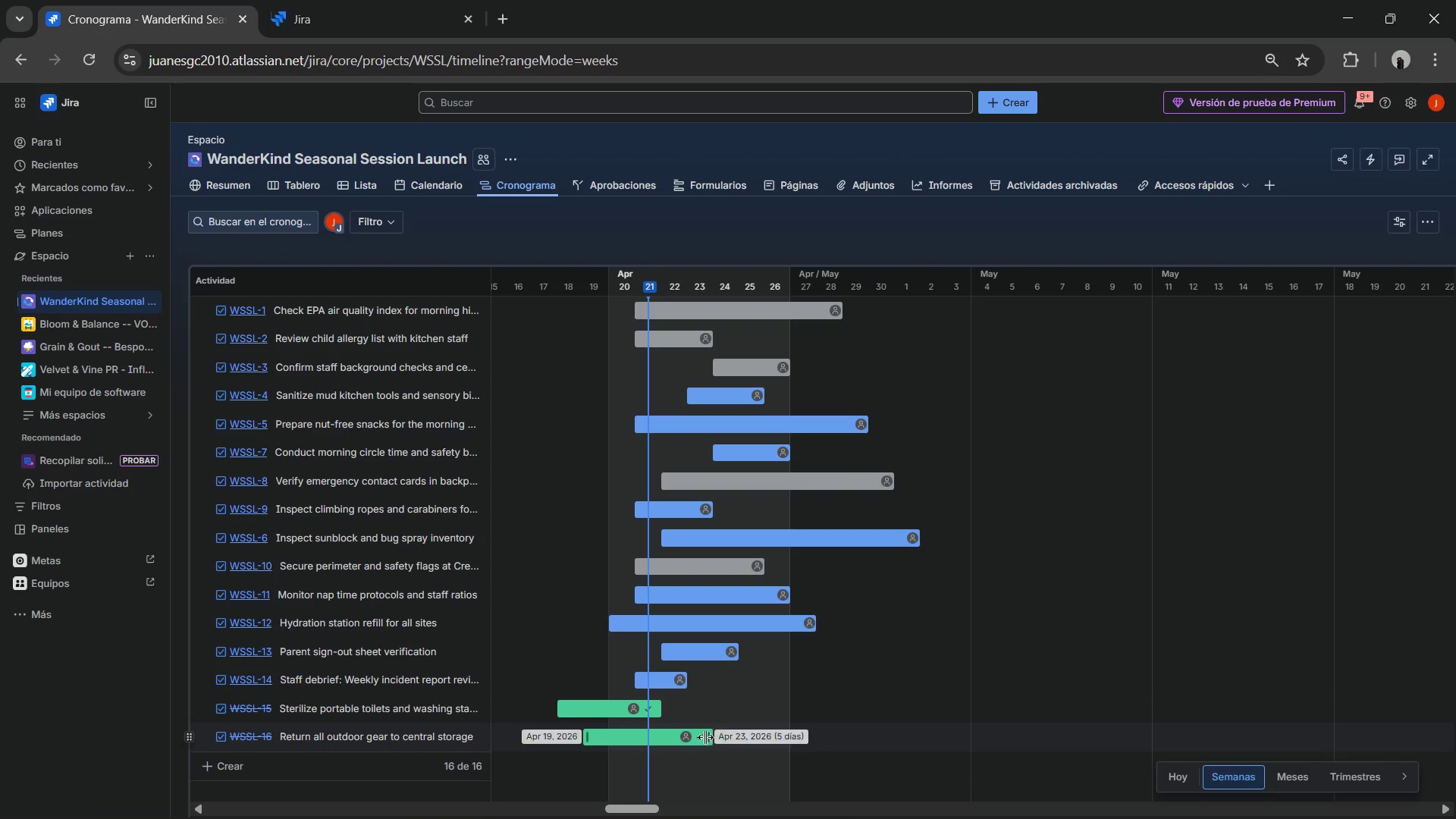 
left_click_drag(start_coordinate=[705, 736], to_coordinate=[655, 733])
 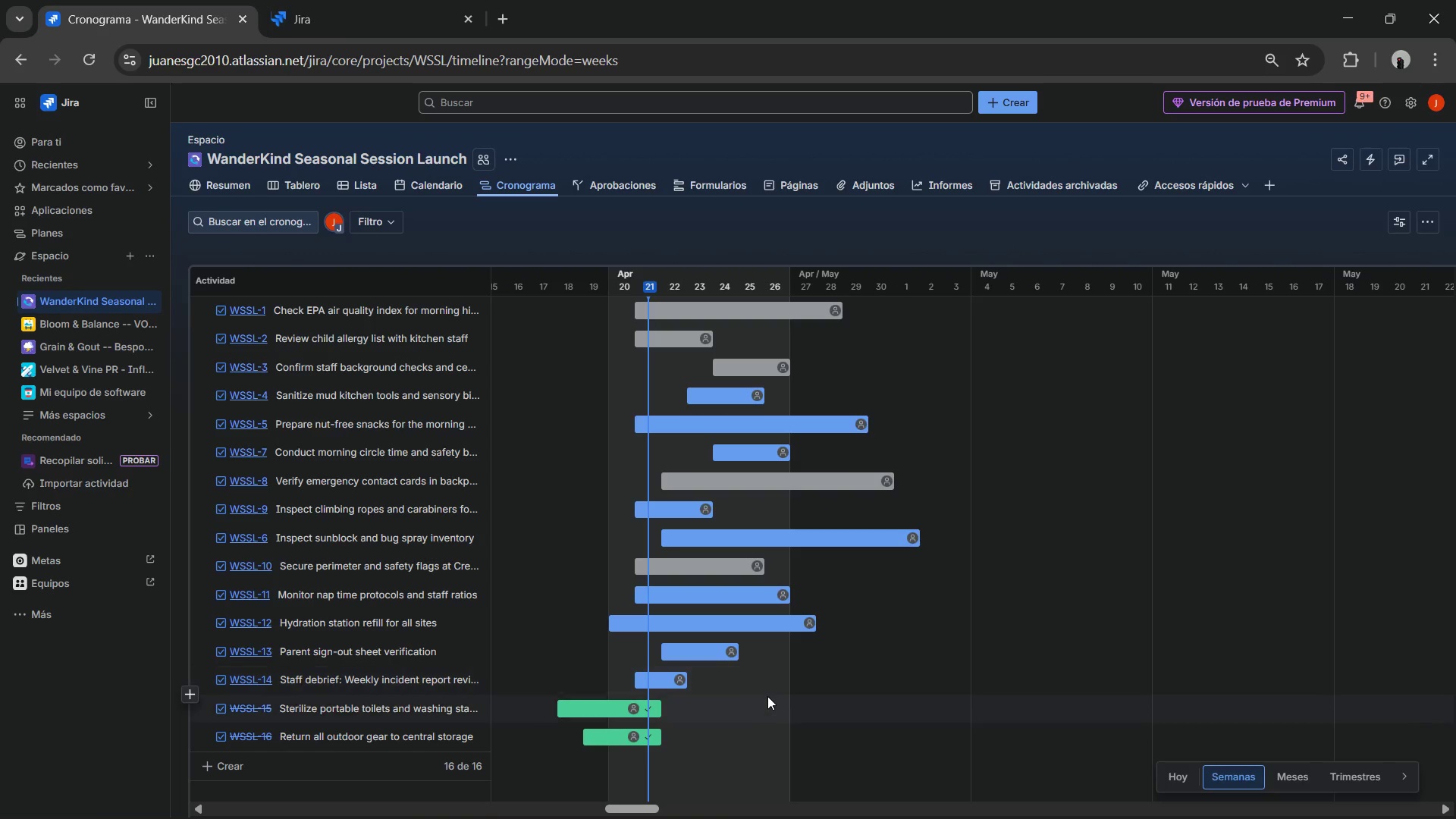 
scroll: coordinate [450, 516], scroll_direction: up, amount: 5.0
 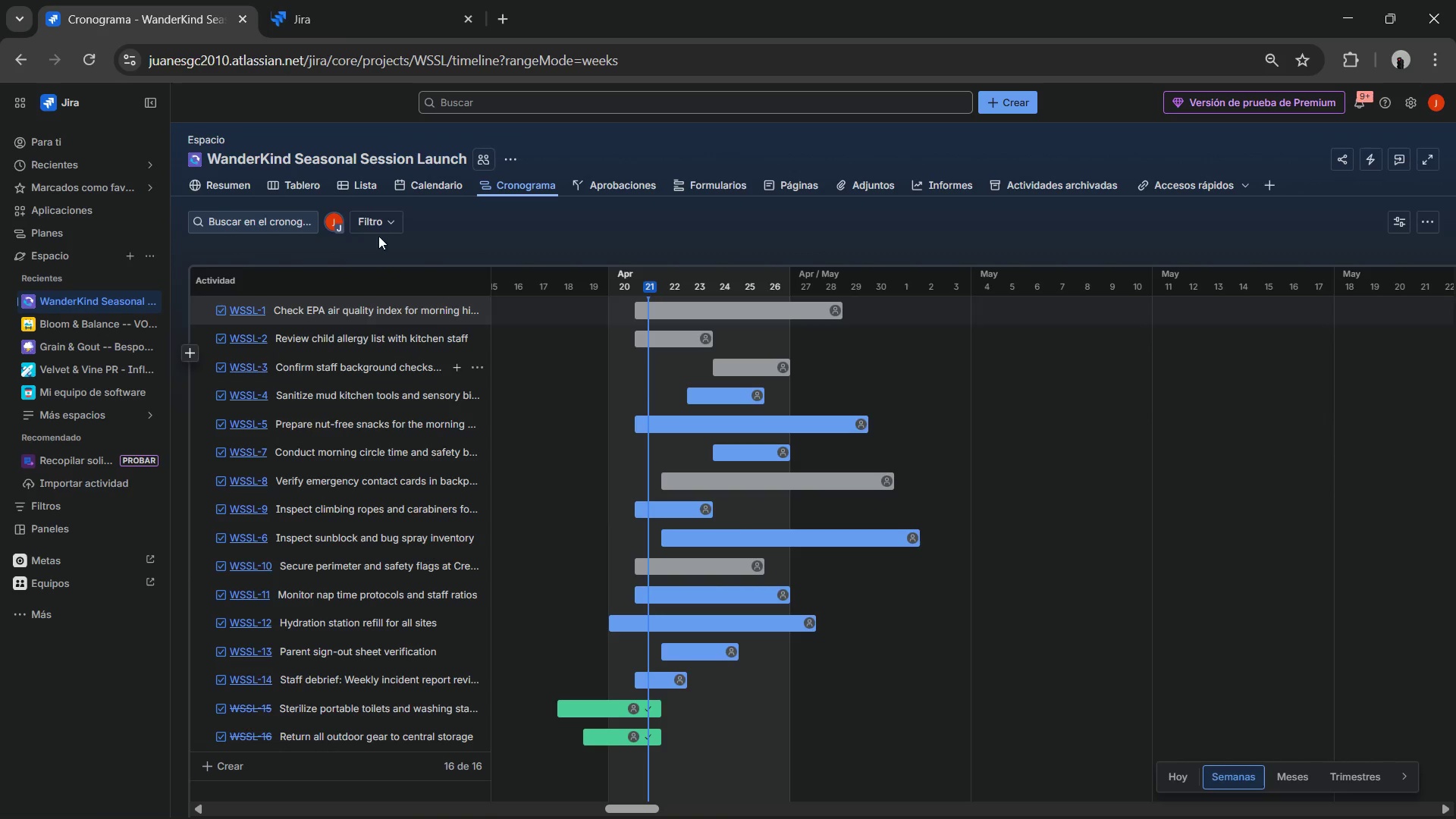 
left_click([376, 219])
 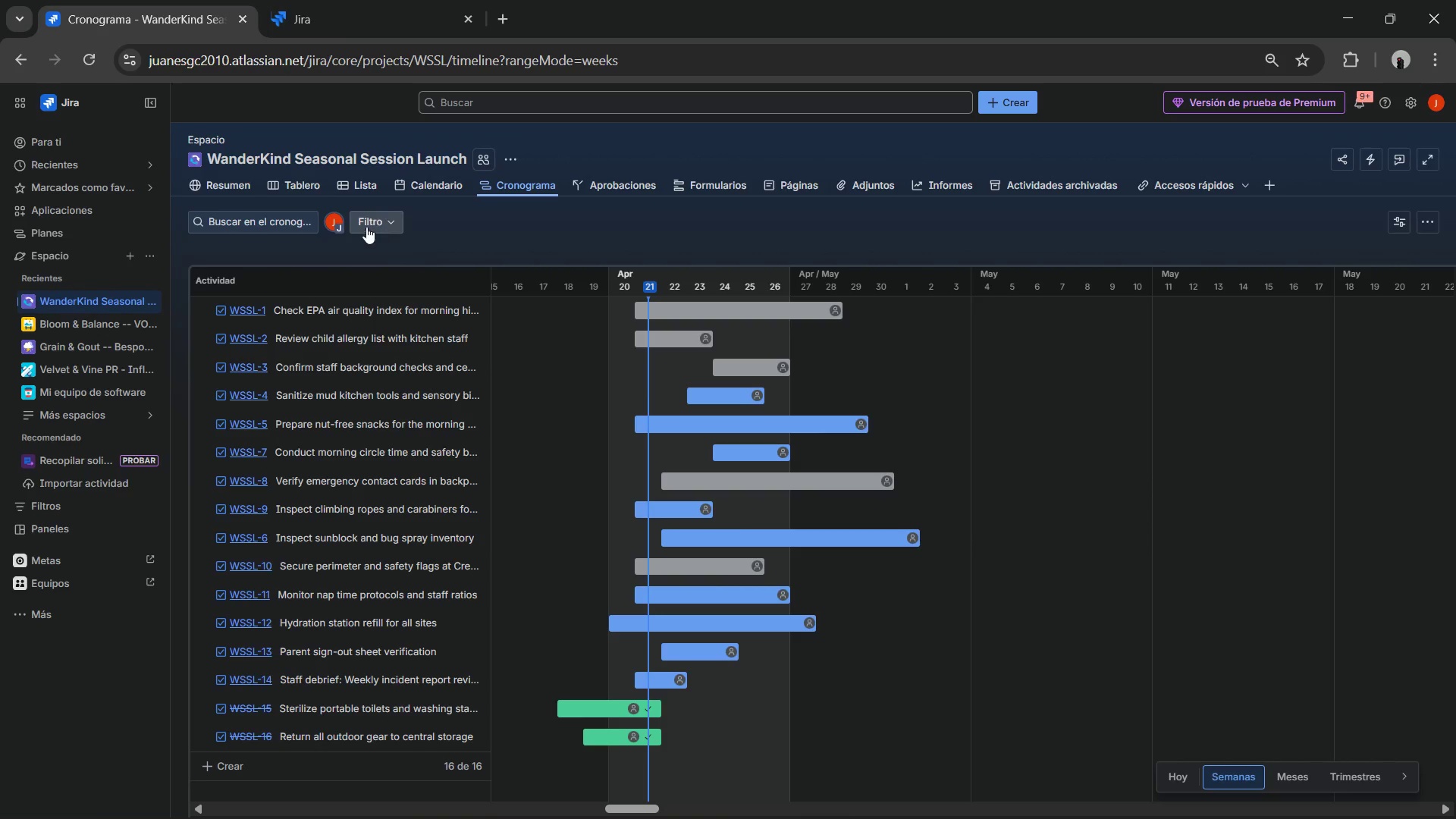 